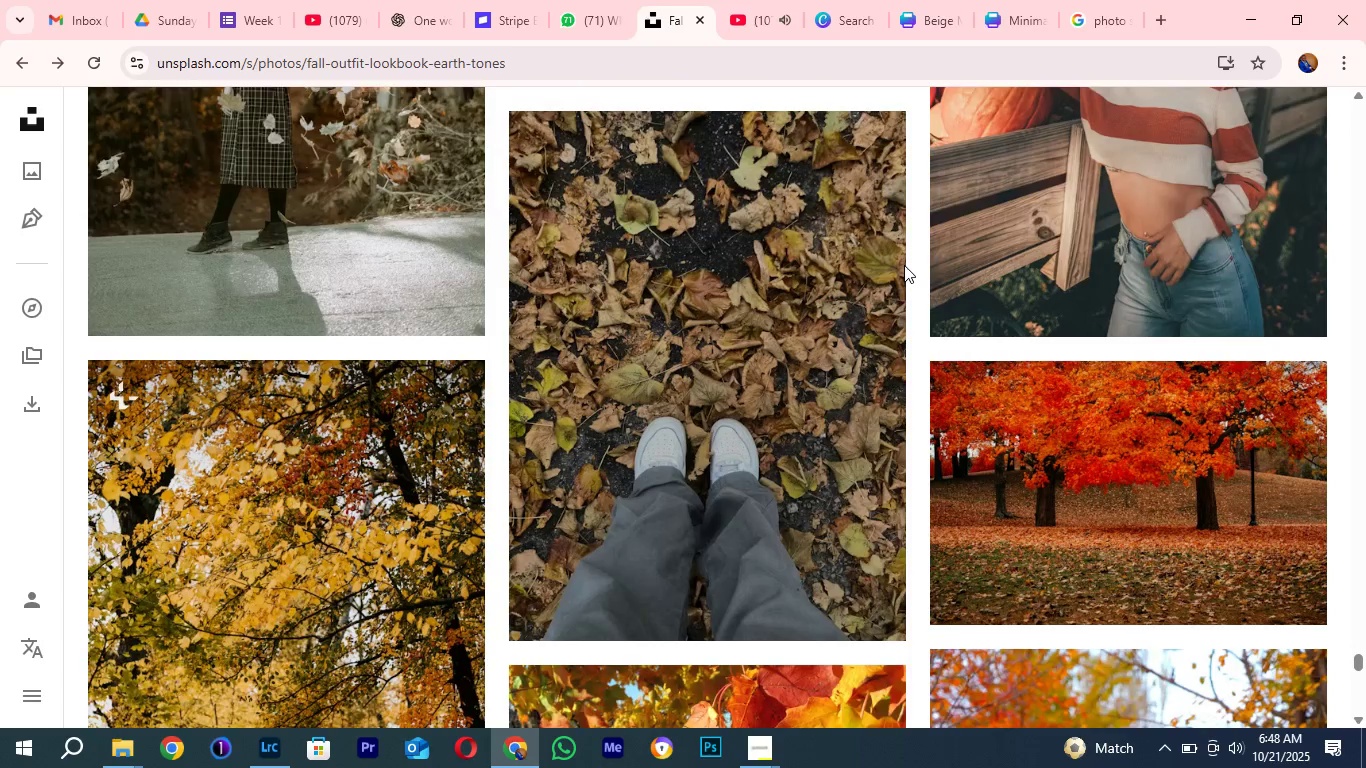 
scroll: coordinate [904, 265], scroll_direction: up, amount: 1.0
 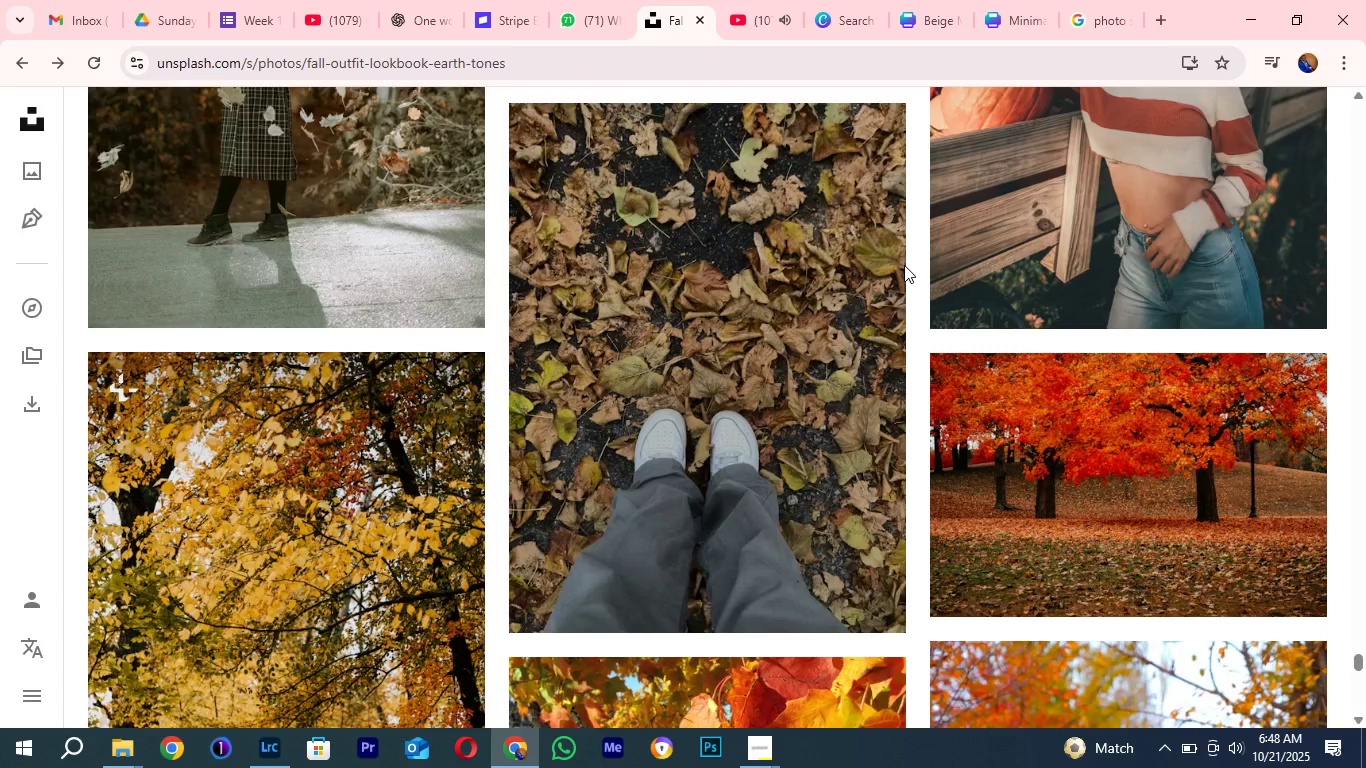 
scroll: coordinate [904, 266], scroll_direction: down, amount: 10.0
 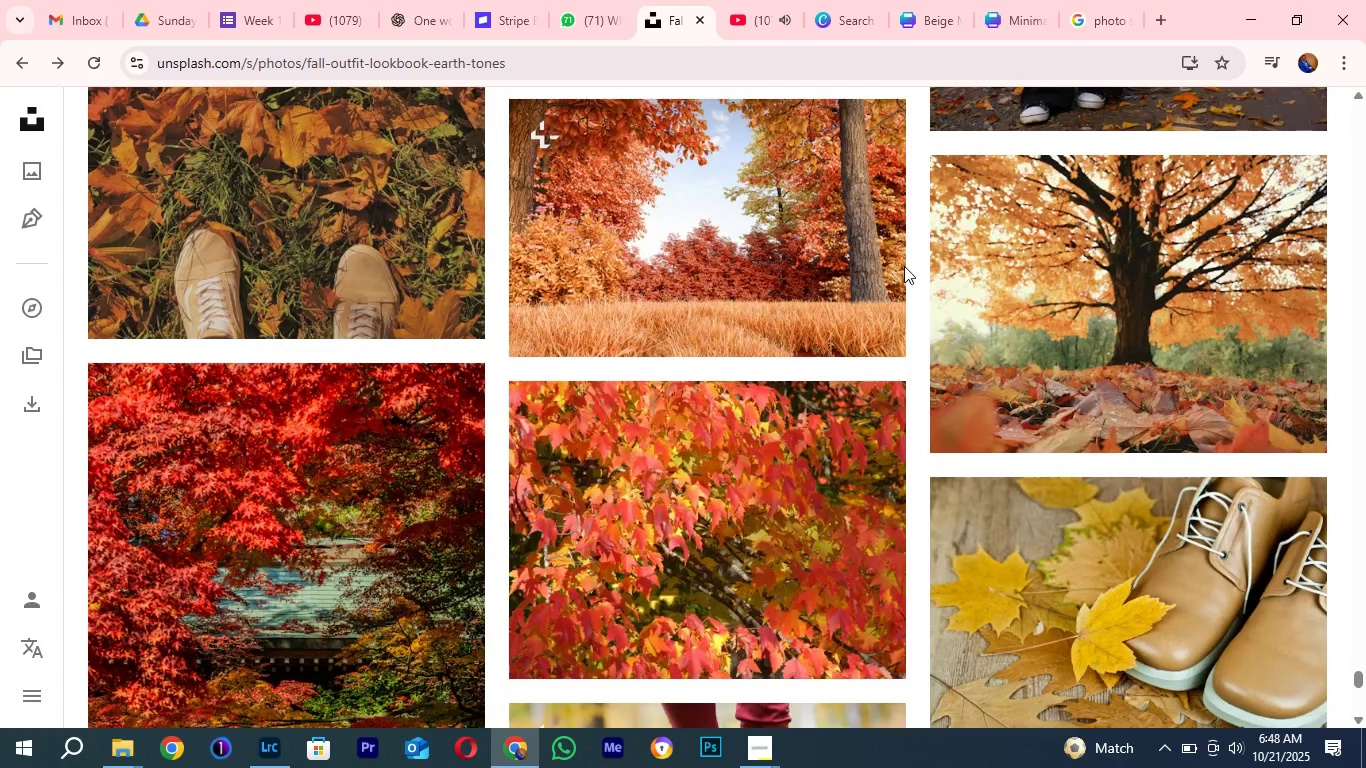 
scroll: coordinate [904, 266], scroll_direction: up, amount: 1.0
 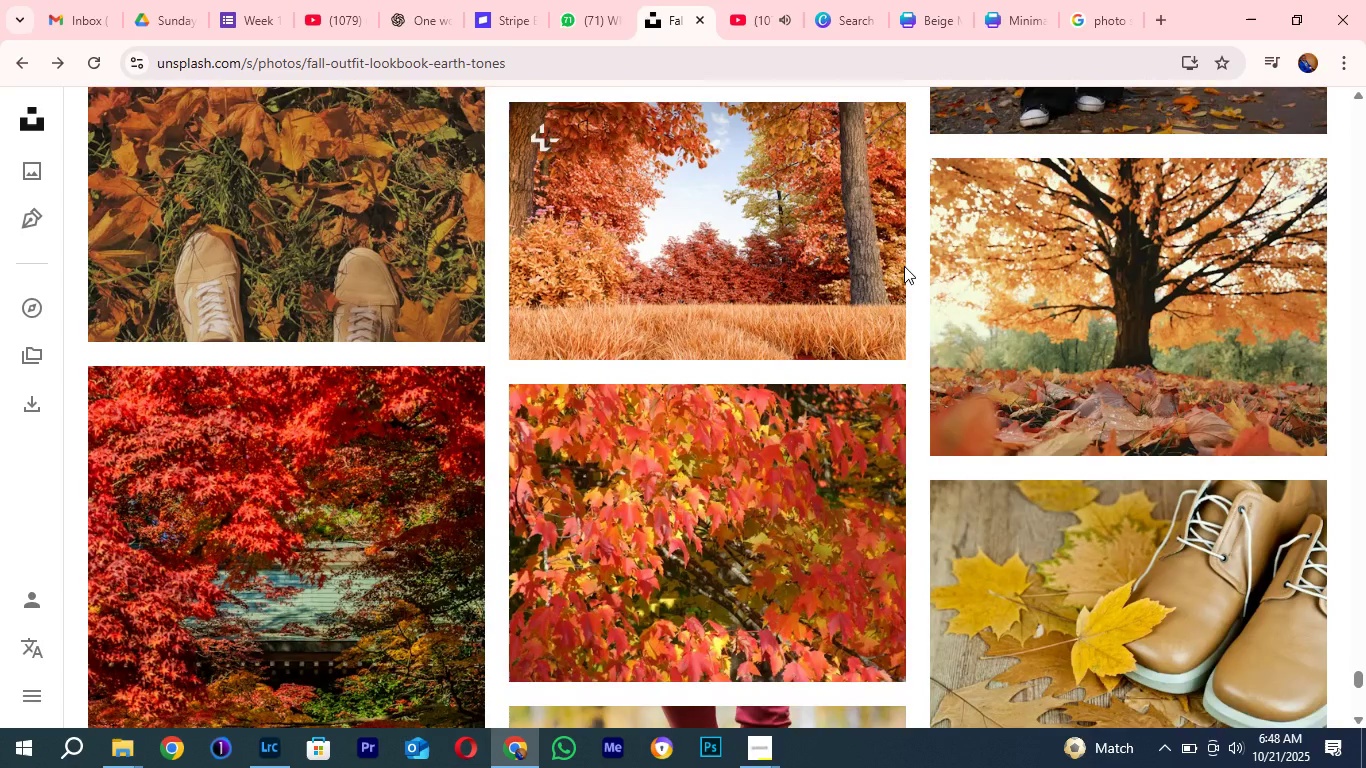 
scroll: coordinate [904, 266], scroll_direction: down, amount: 4.0
 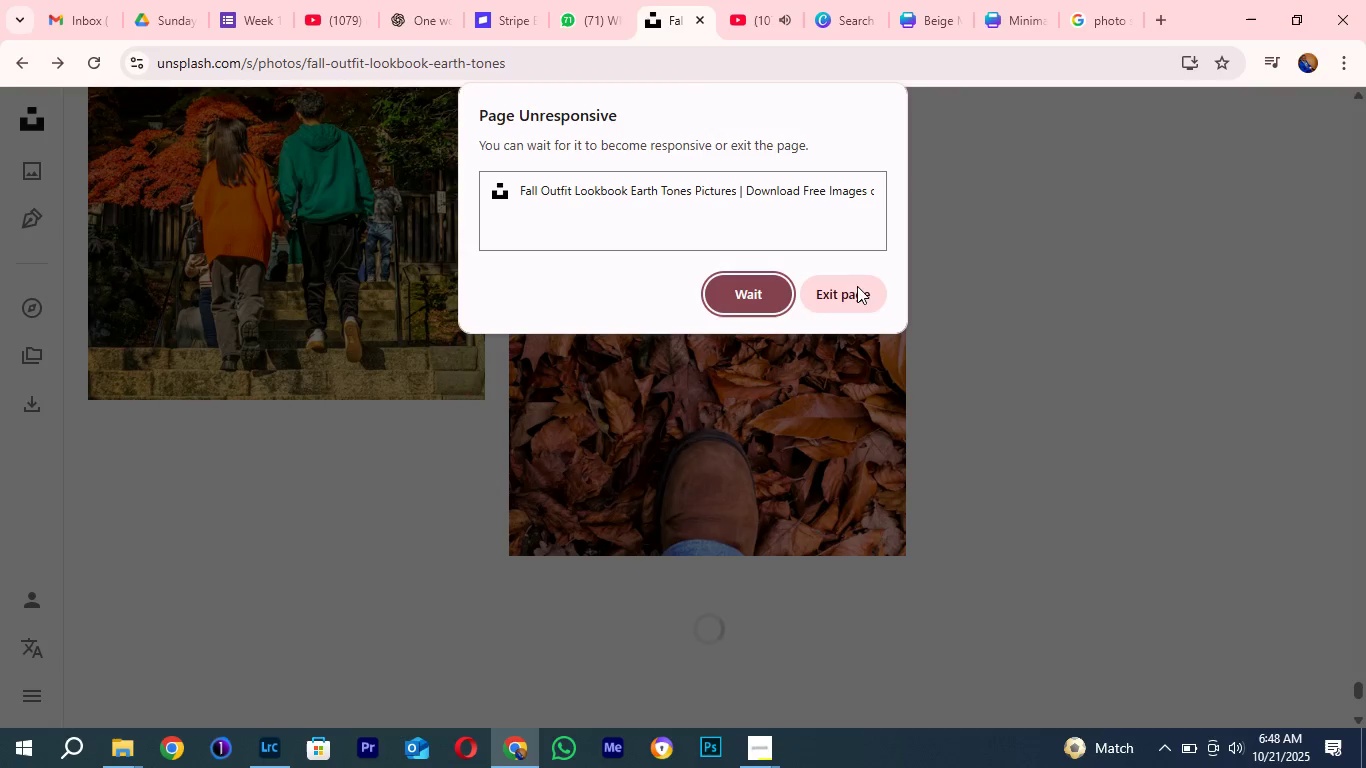 
wait(7.01)
 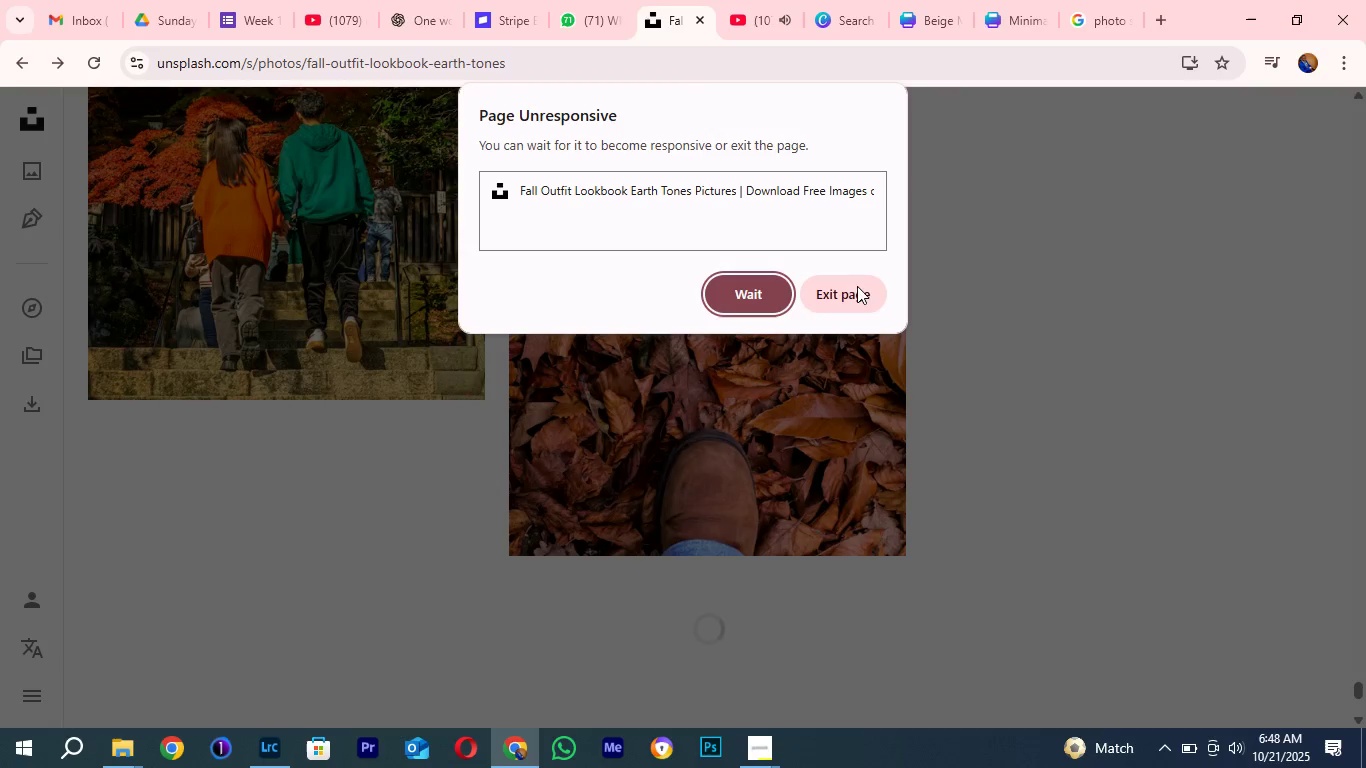 
scroll: coordinate [912, 338], scroll_direction: up, amount: 13.0
 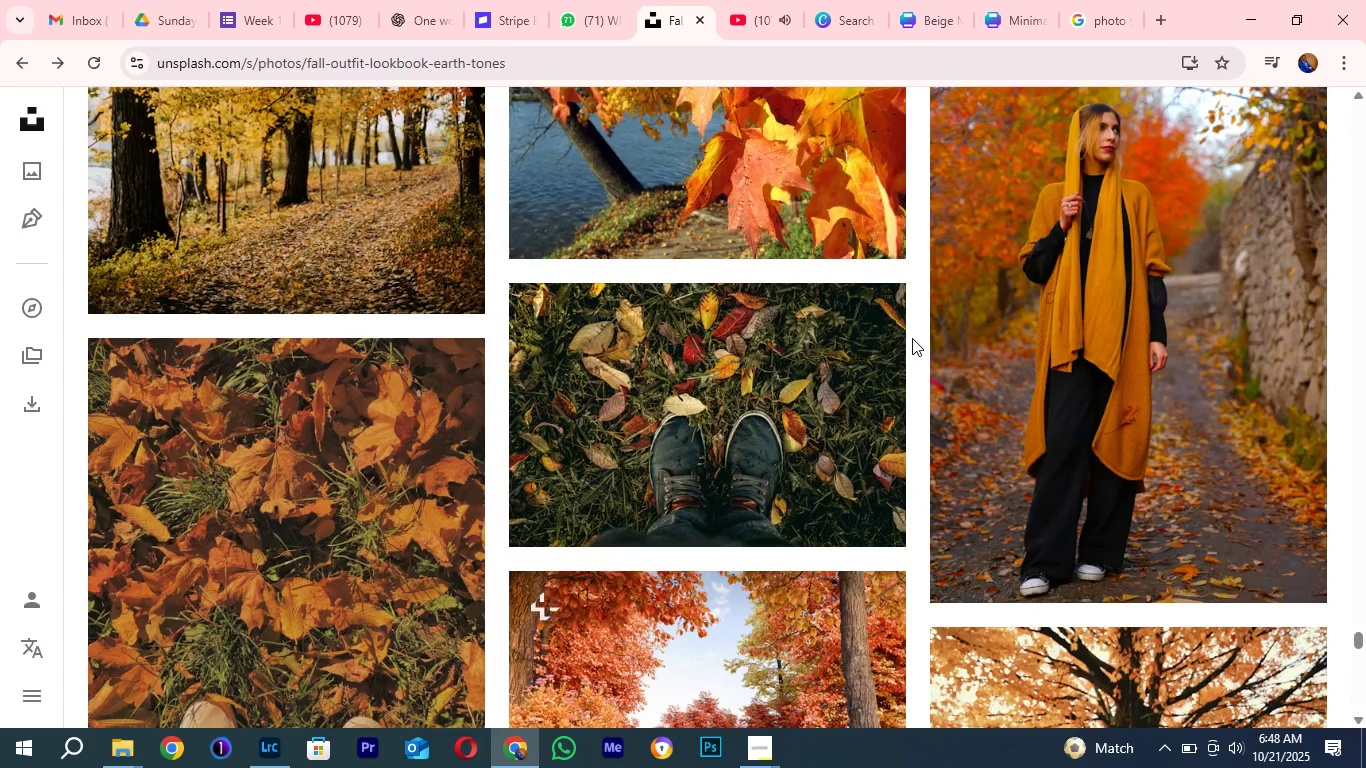 
scroll: coordinate [903, 343], scroll_direction: down, amount: 10.0
 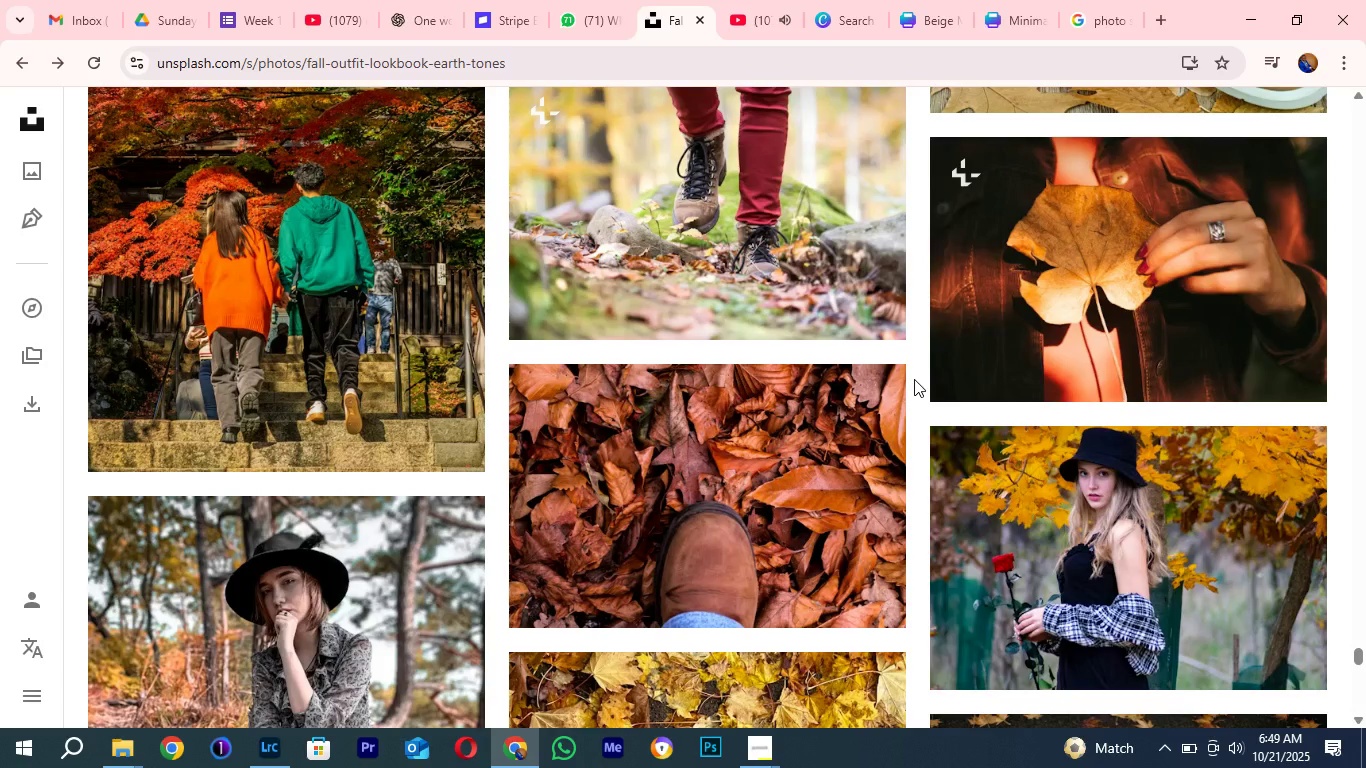 
wait(5.43)
 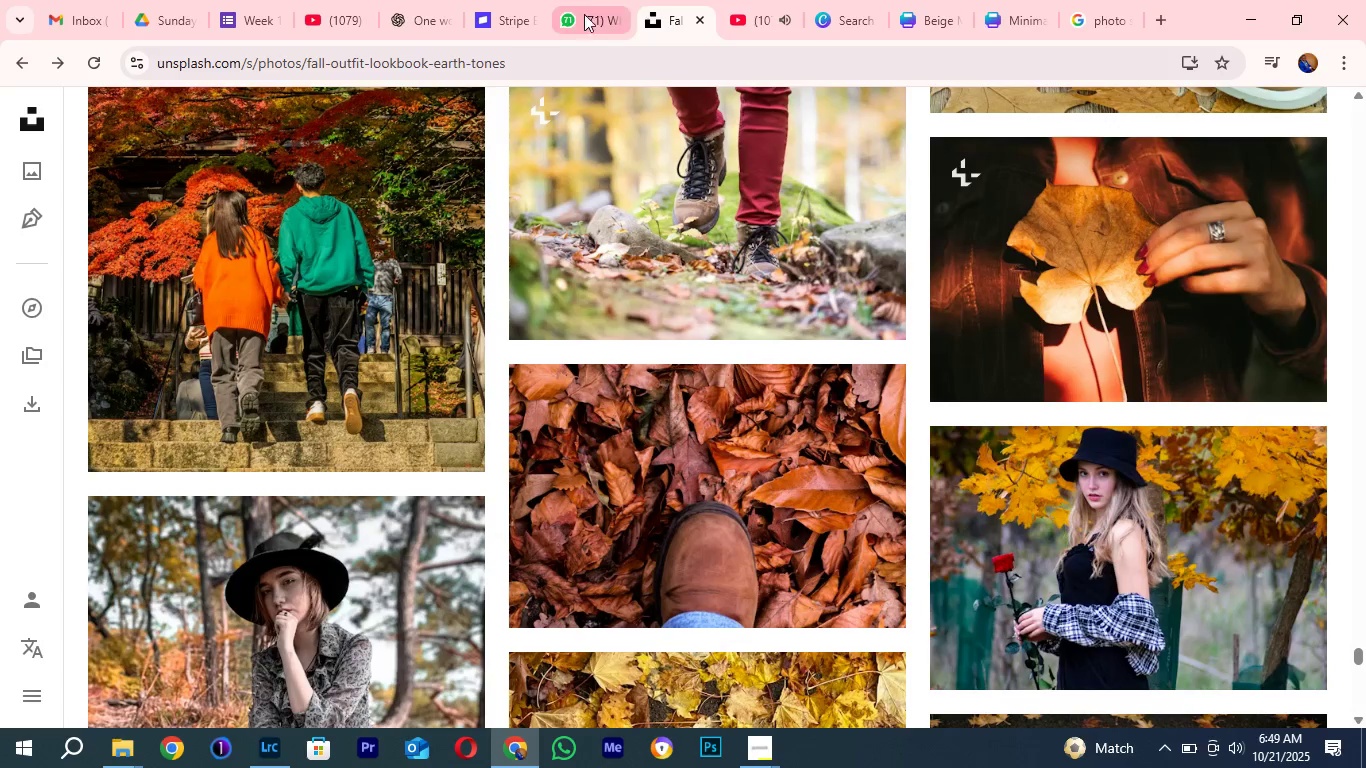 
scroll: coordinate [910, 410], scroll_direction: up, amount: 10.0
 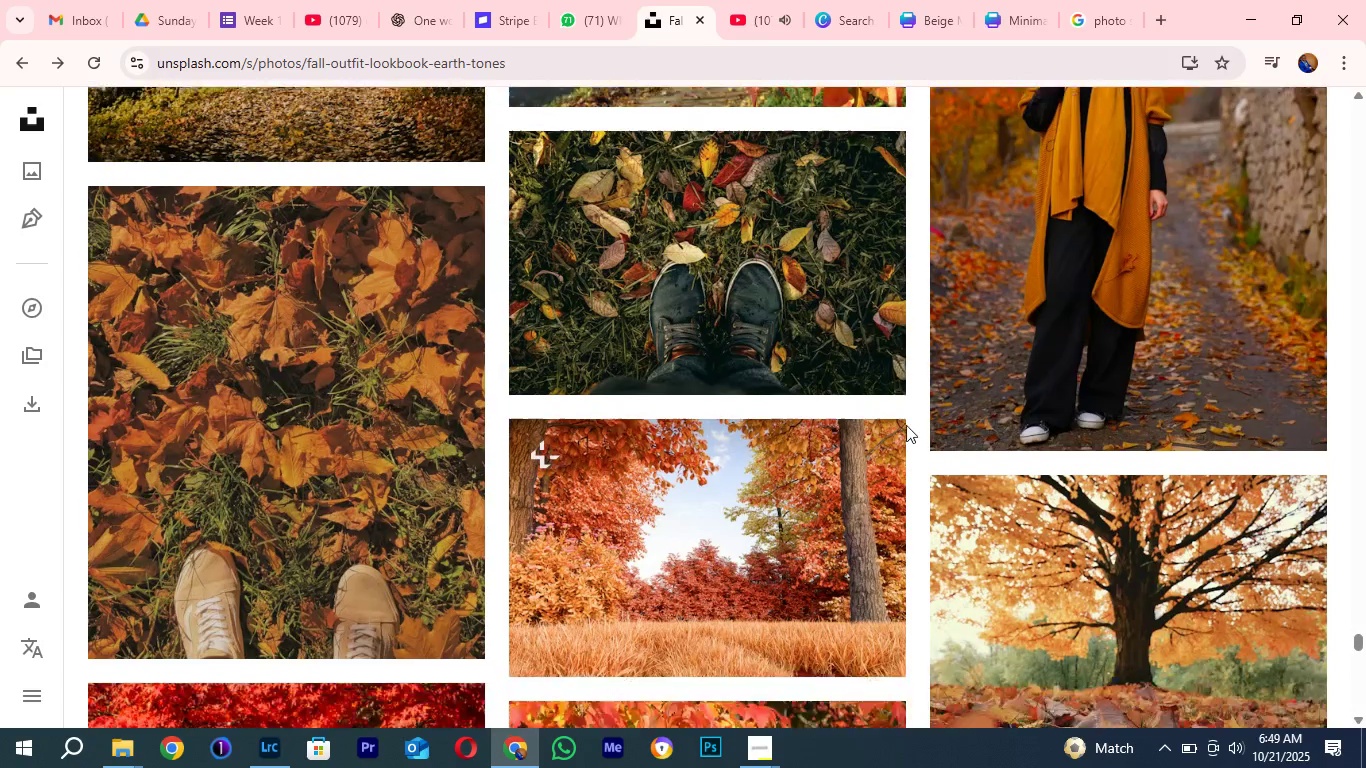 
scroll: coordinate [899, 401], scroll_direction: down, amount: 26.0
 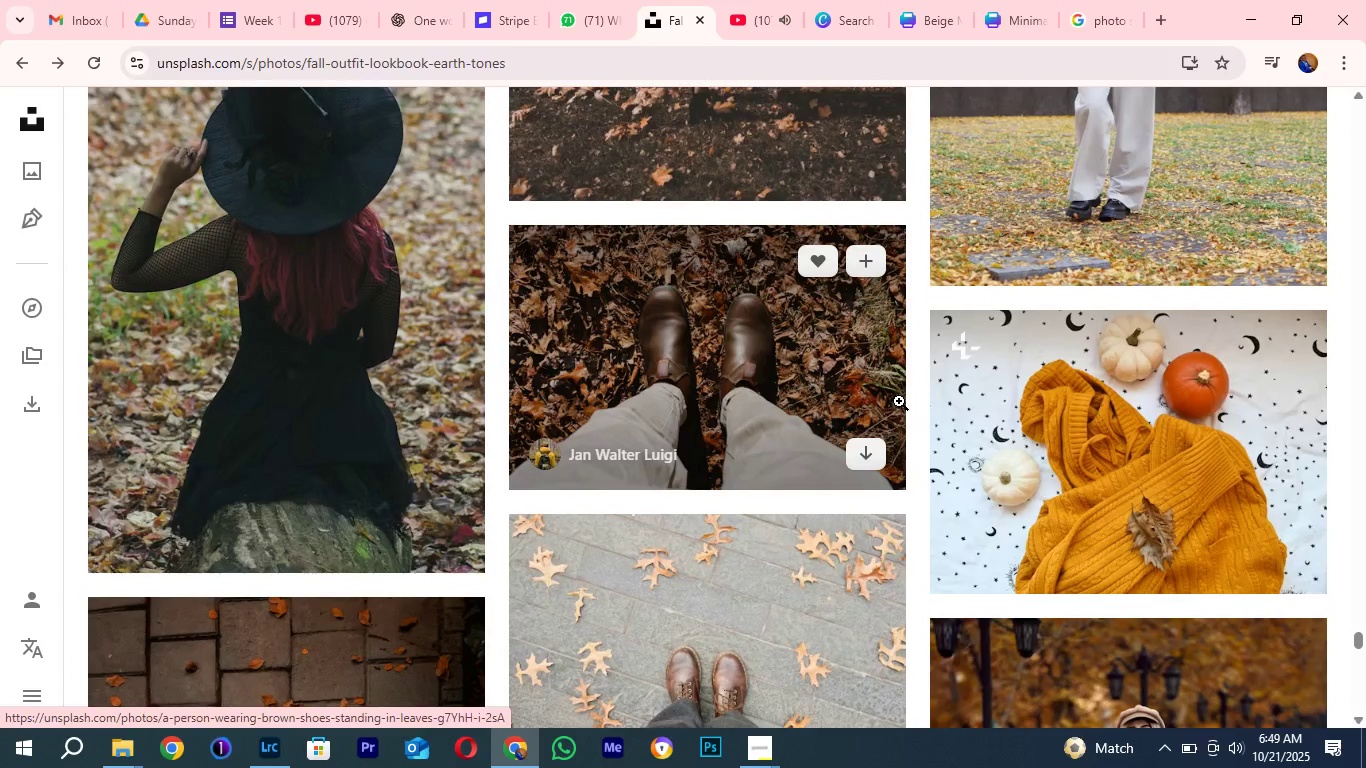 
wait(7.17)
 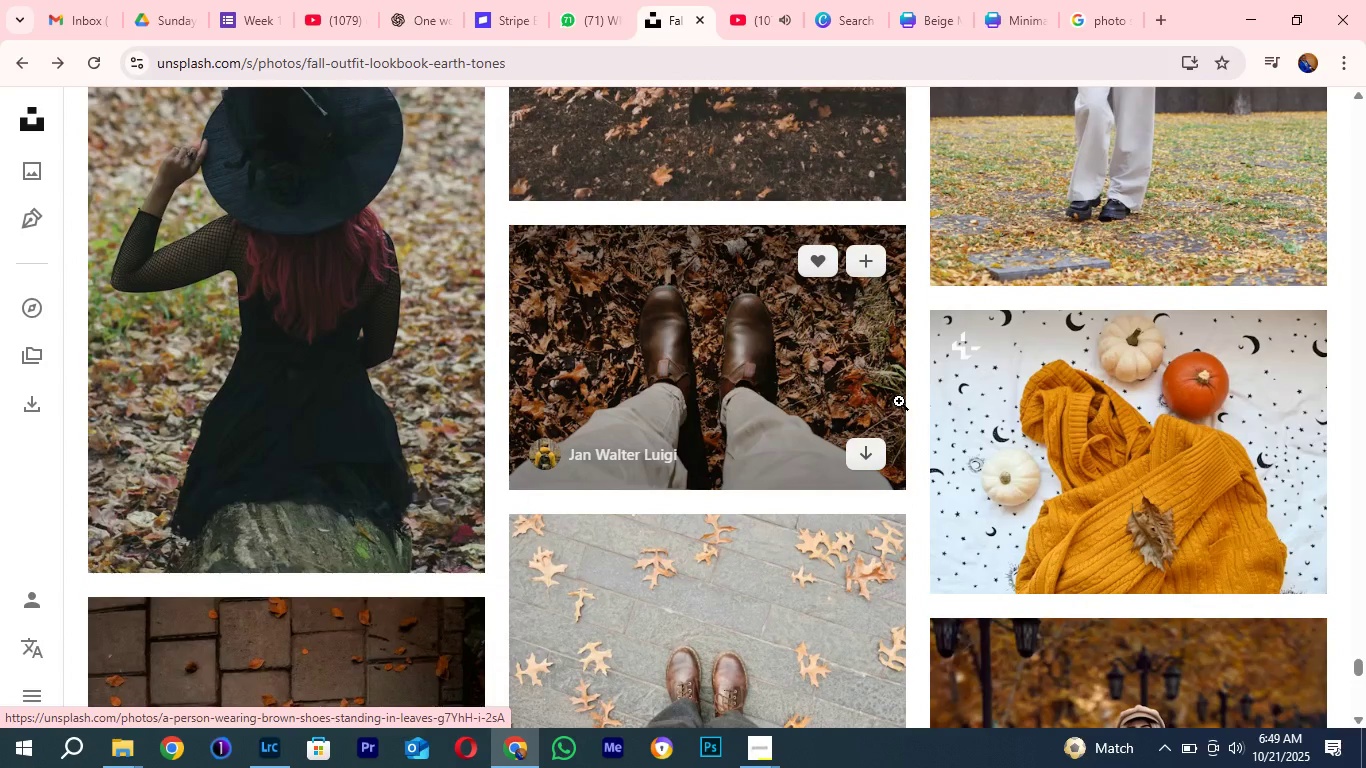 
scroll: coordinate [909, 508], scroll_direction: down, amount: 19.0
 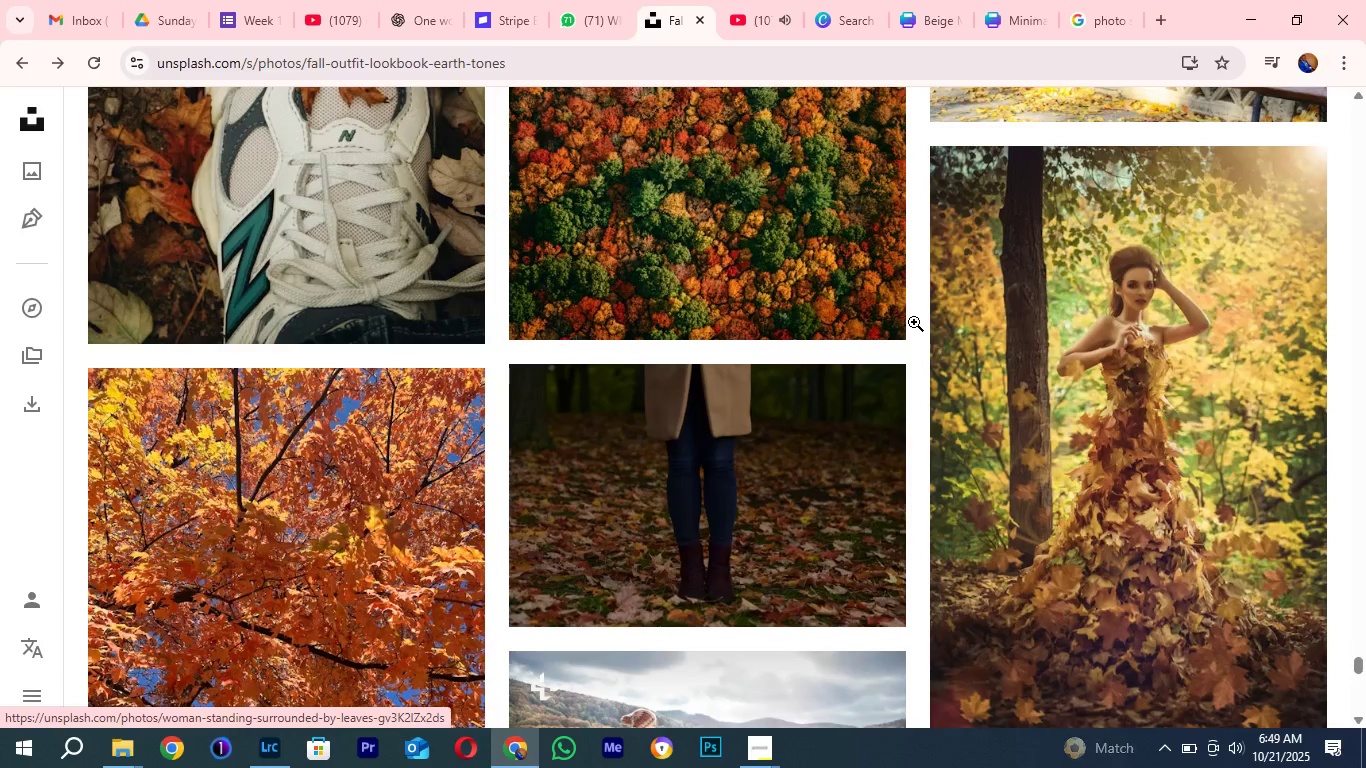 
scroll: coordinate [914, 322], scroll_direction: down, amount: 3.0
 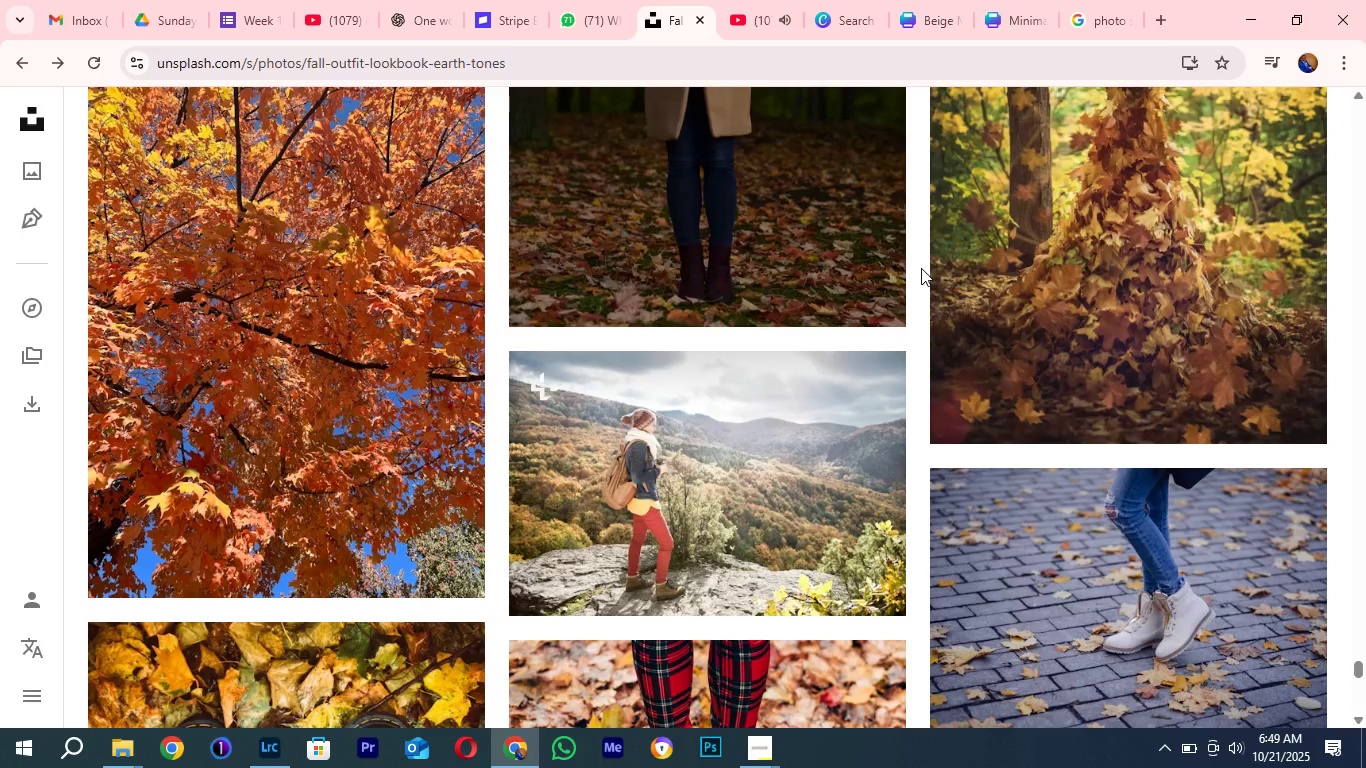 
scroll: coordinate [921, 268], scroll_direction: up, amount: 2.0
 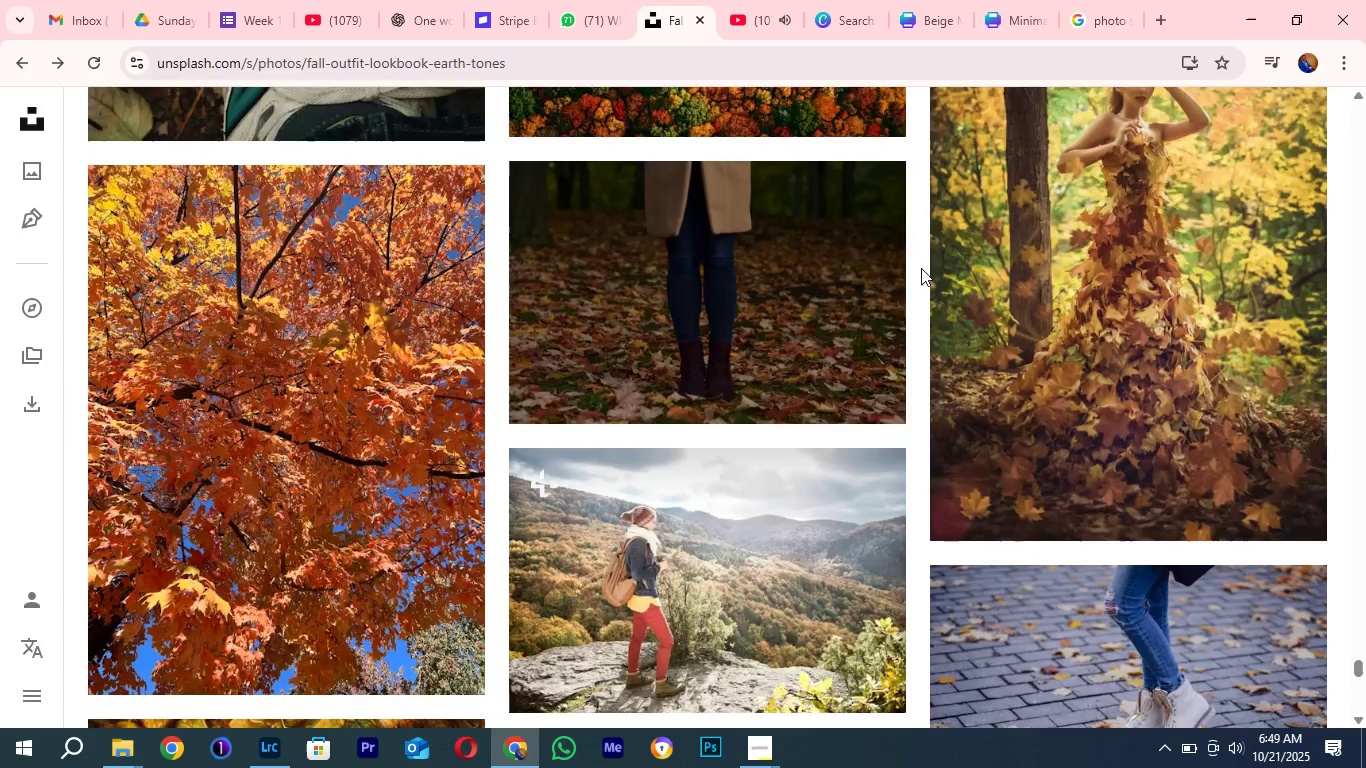 
scroll: coordinate [921, 270], scroll_direction: down, amount: 10.0
 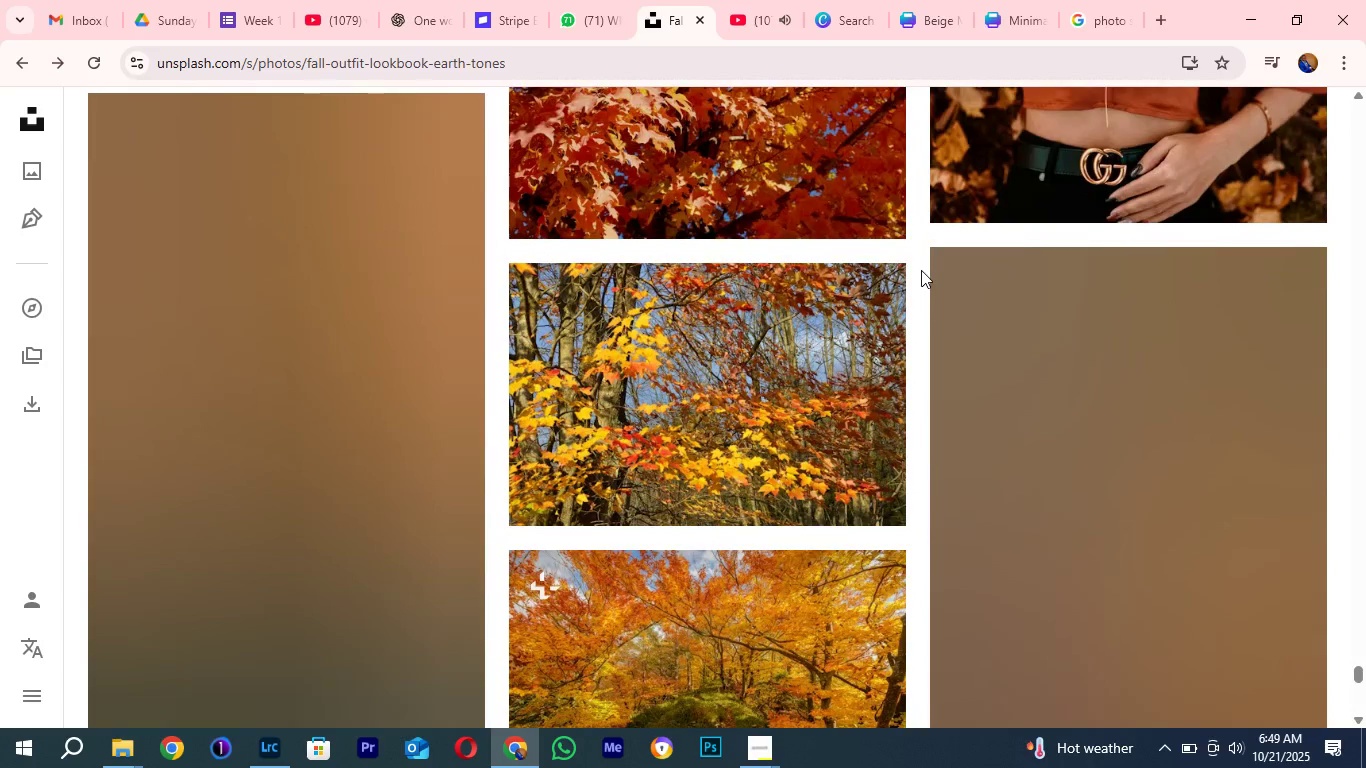 
left_click([591, 0])
 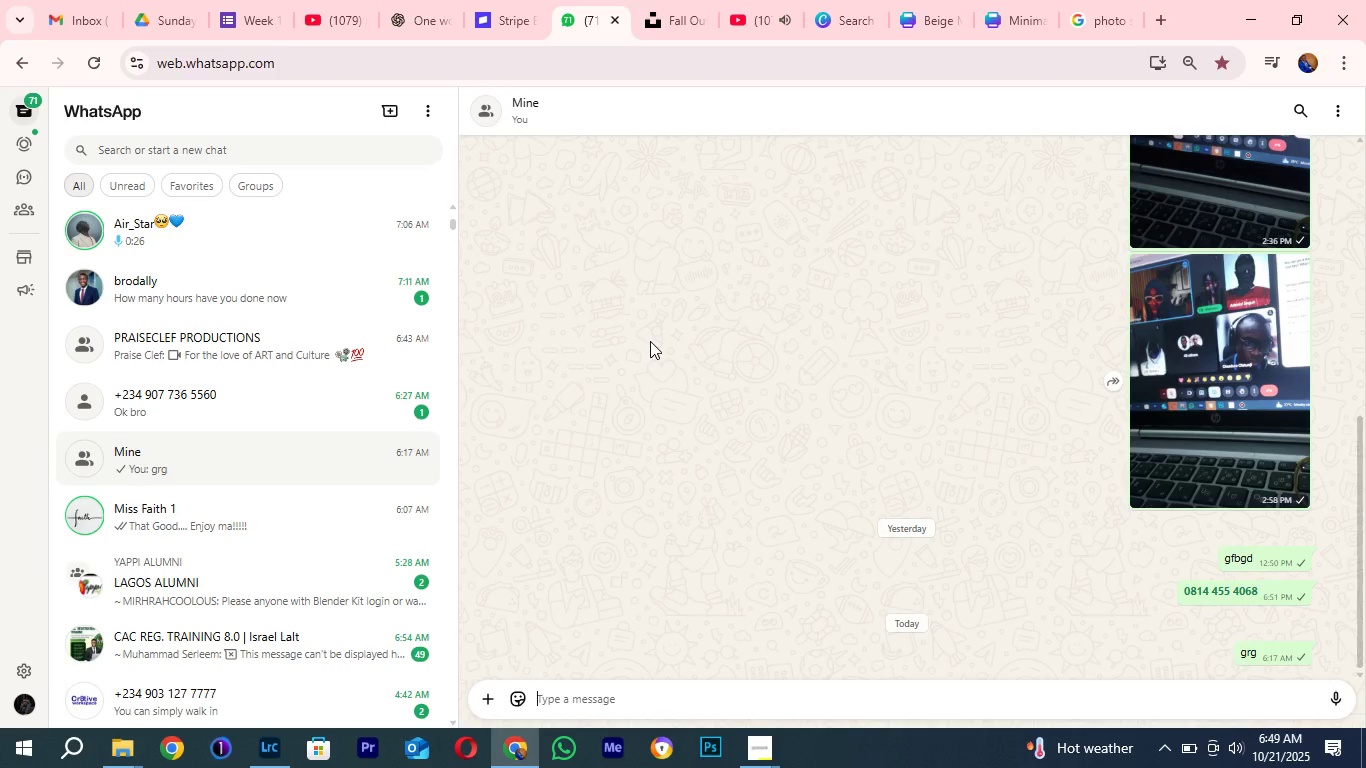 
wait(14.24)
 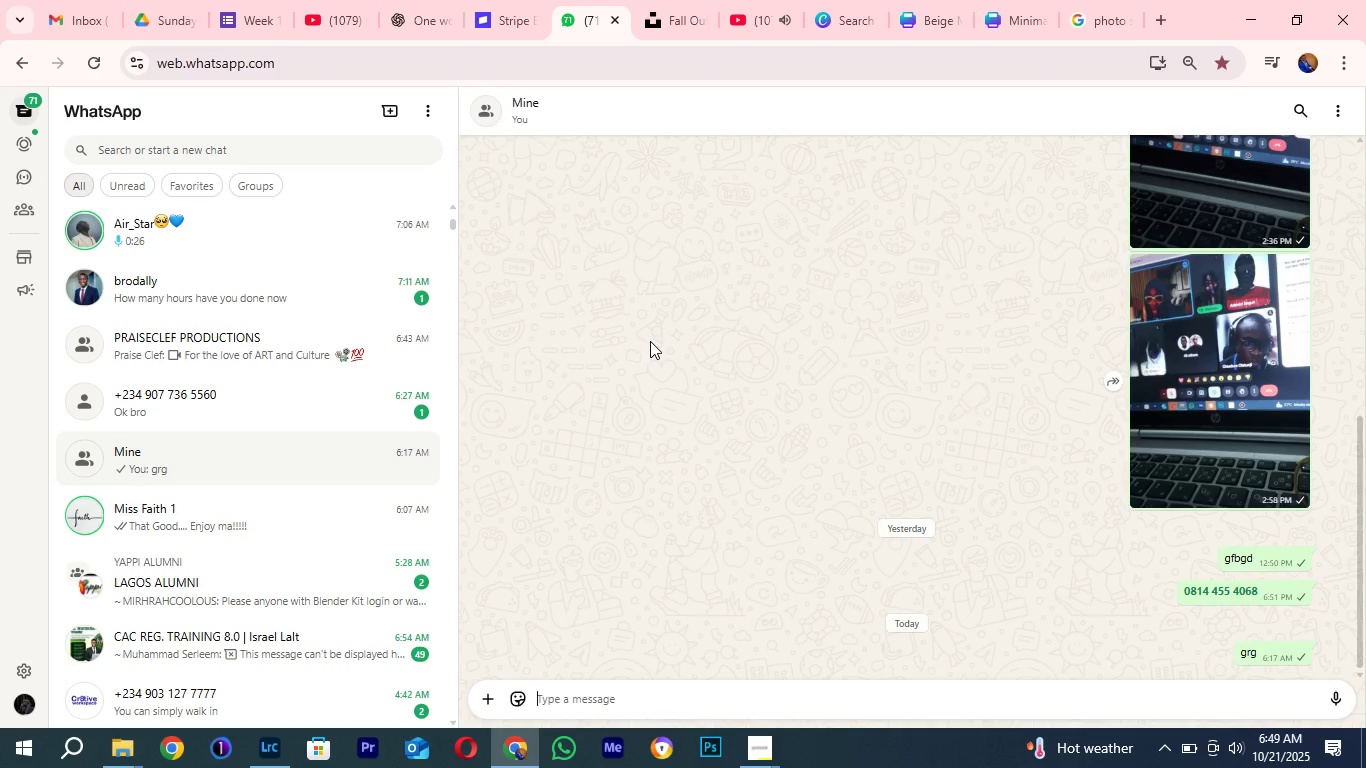 
scroll: coordinate [133, 399], scroll_direction: up, amount: 2.0
 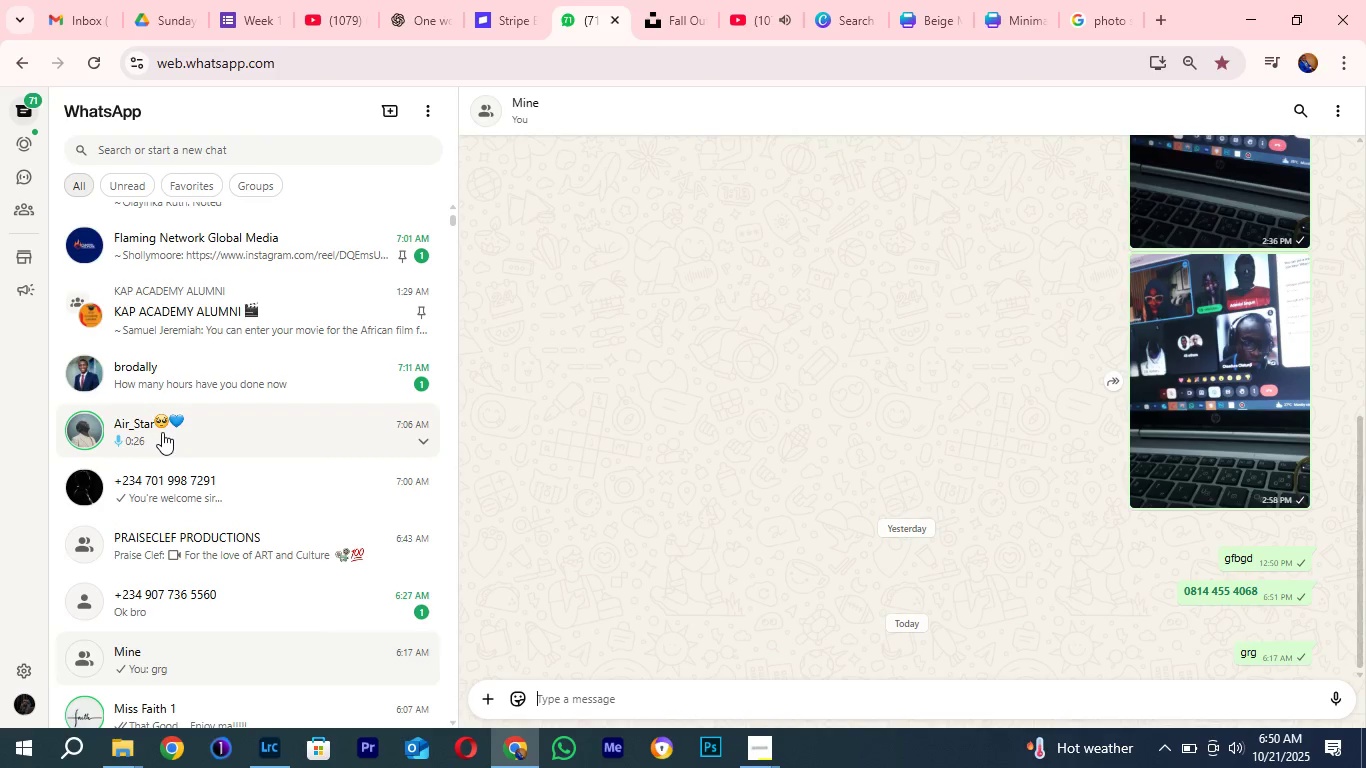 
left_click([162, 432])
 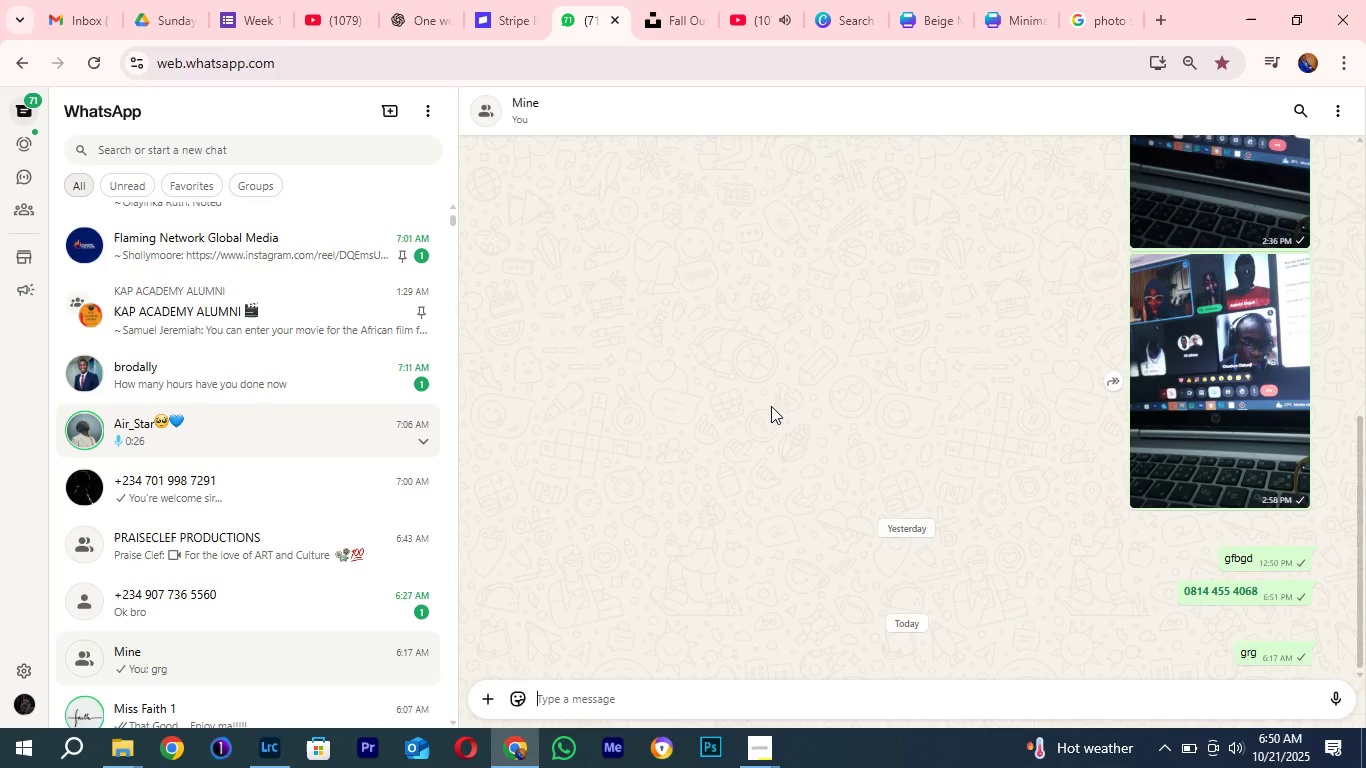 
wait(10.41)
 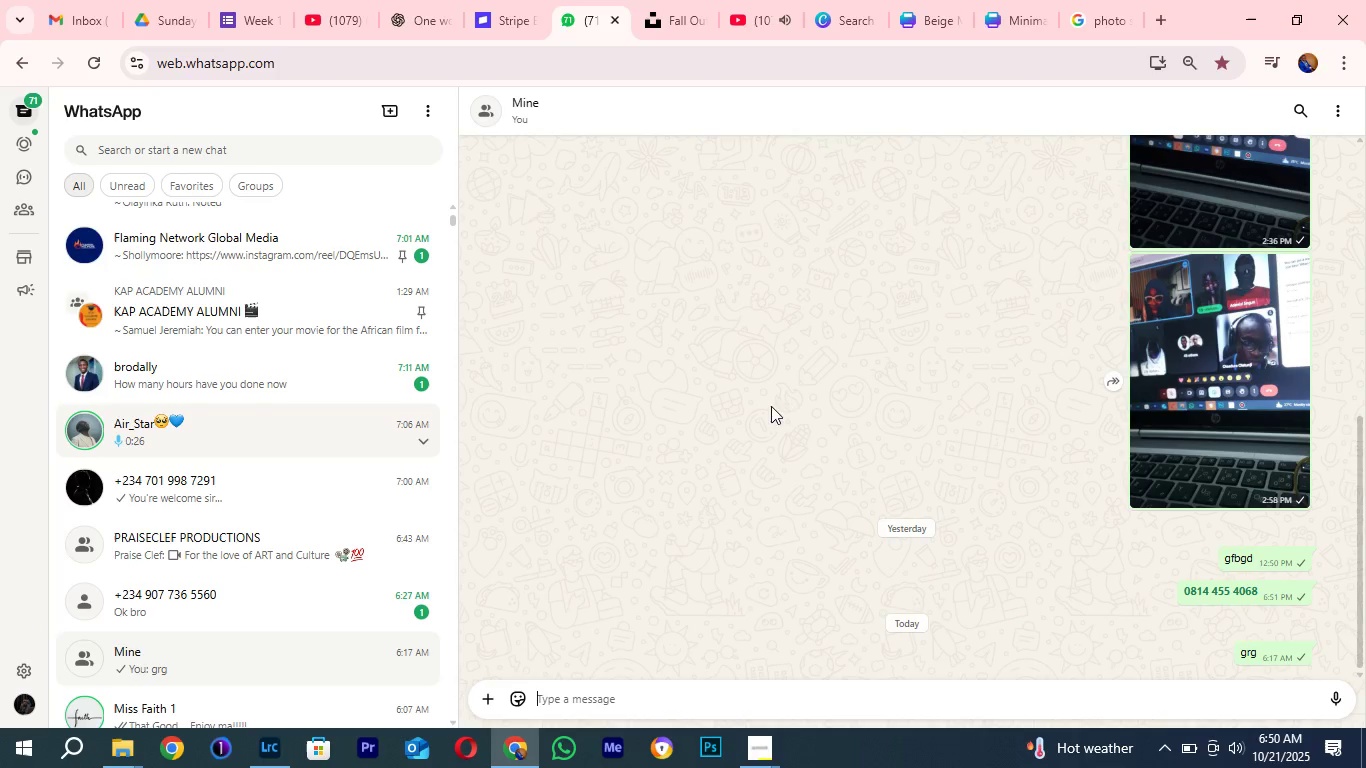 
double_click([598, 699])
 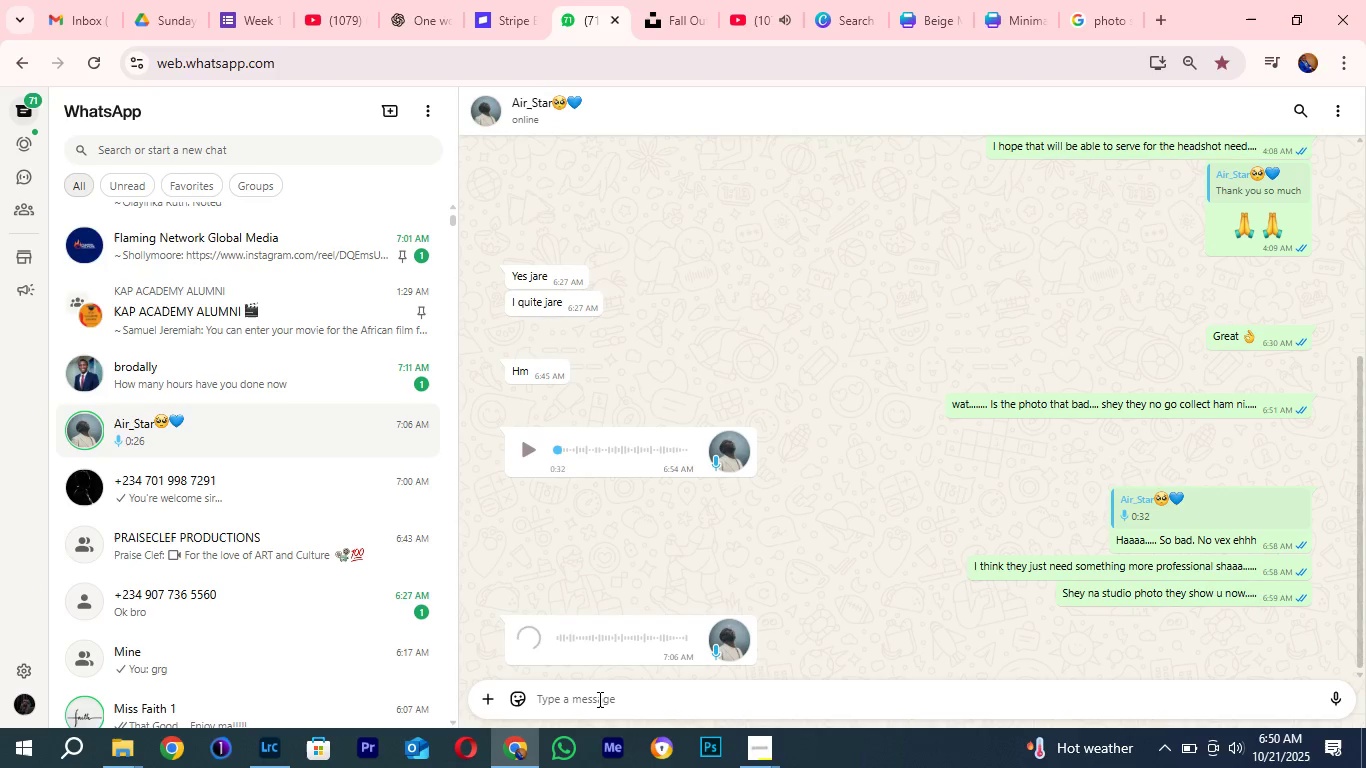 
triple_click([598, 699])
 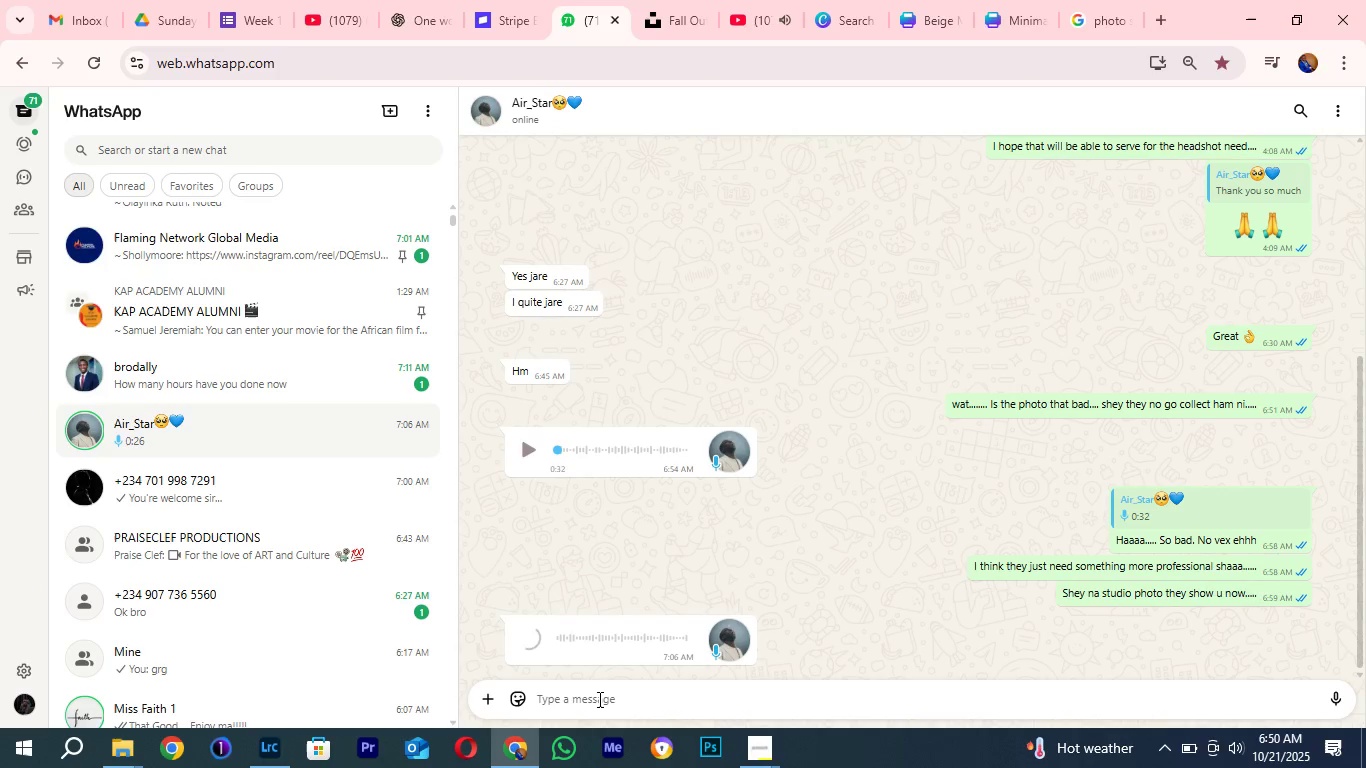 
key(CapsLock)
 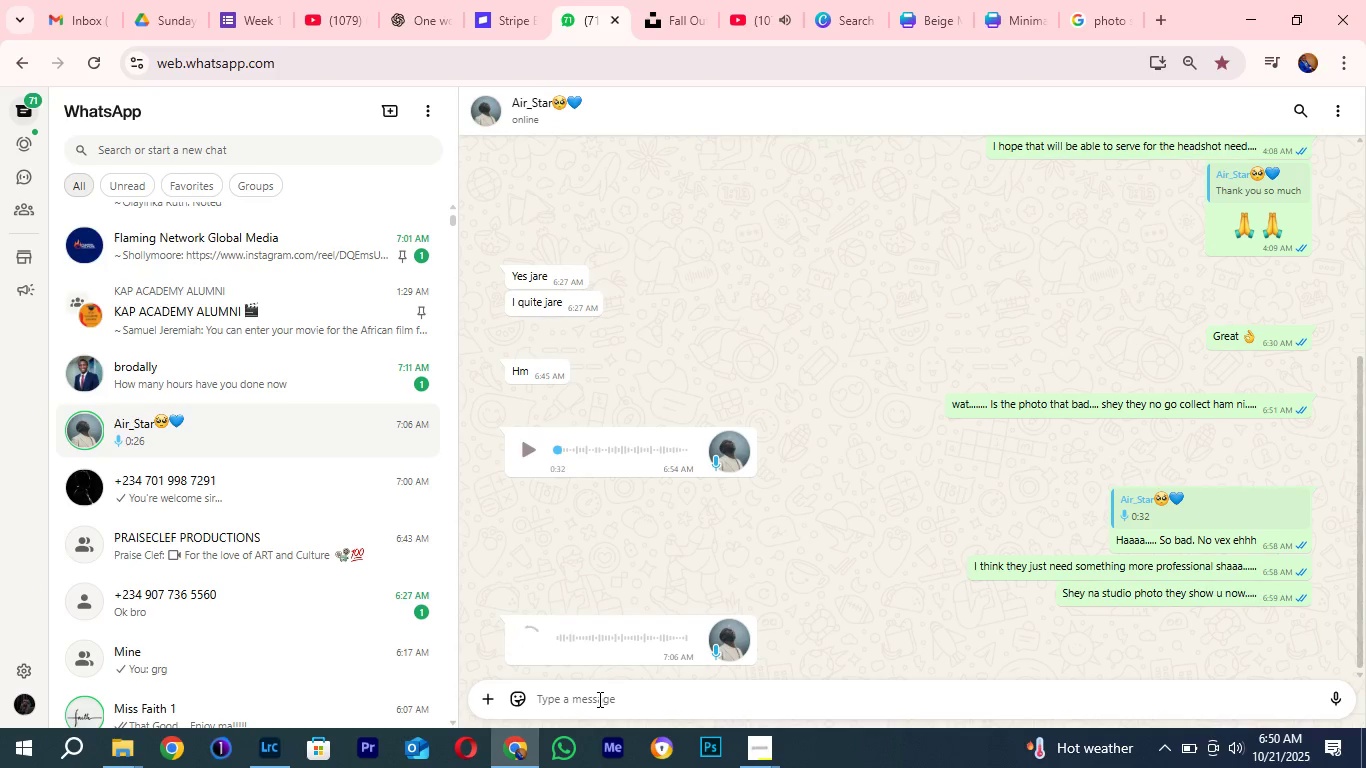 
key(A)
 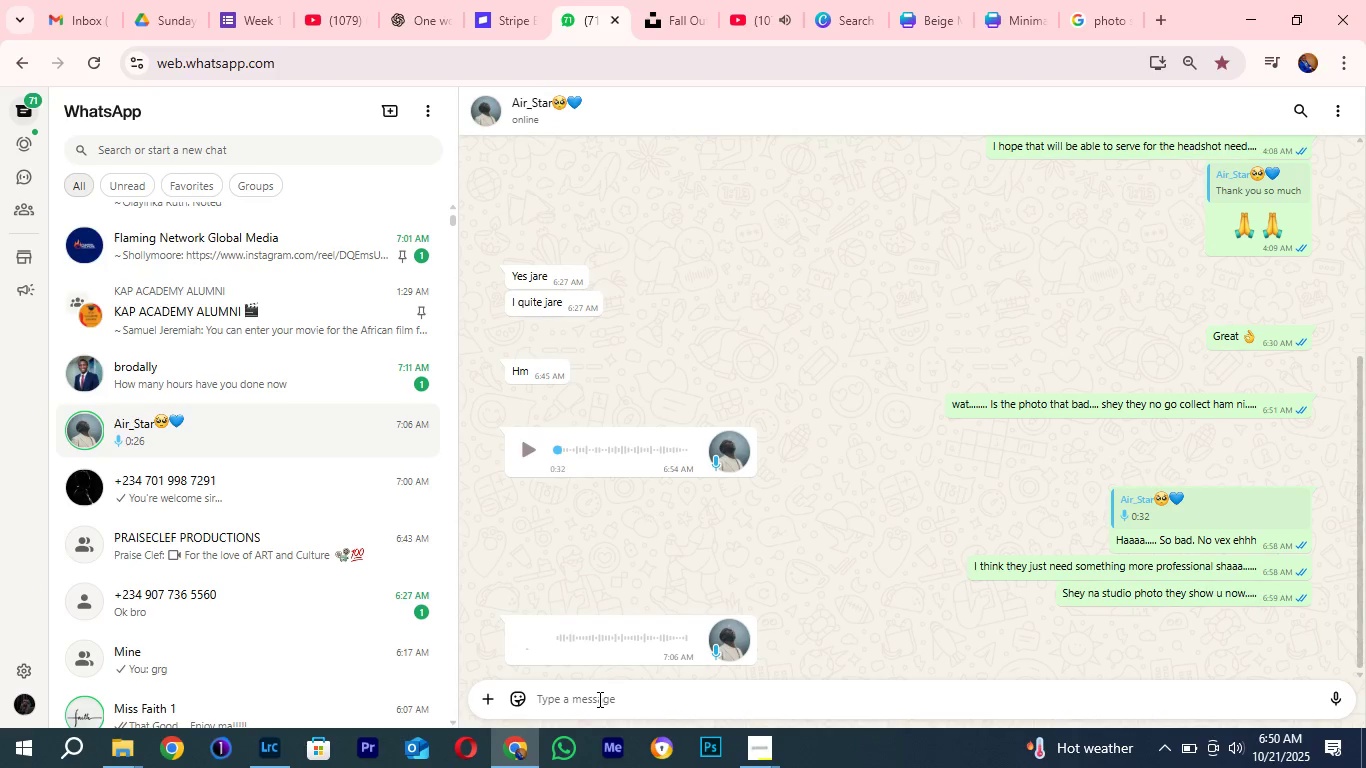 
key(CapsLock)
 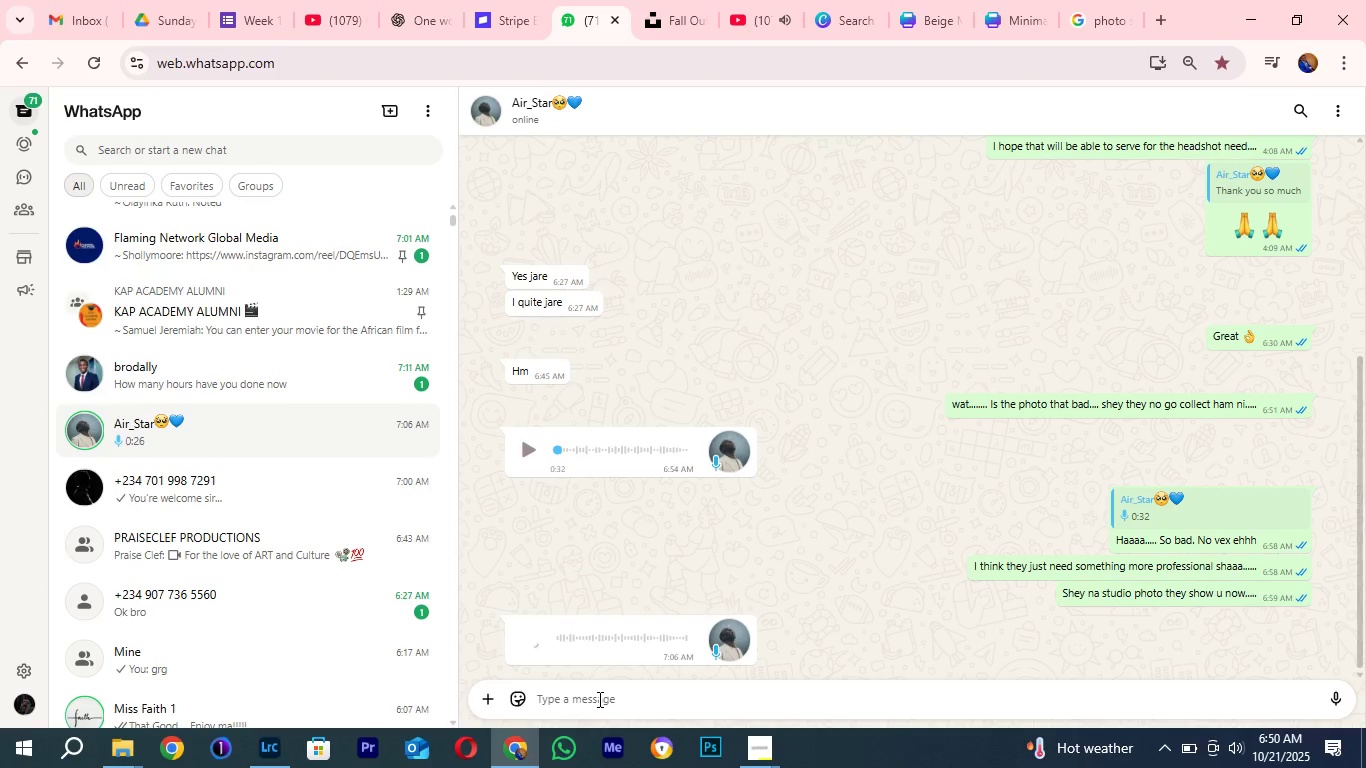 
key(CapsLock)
 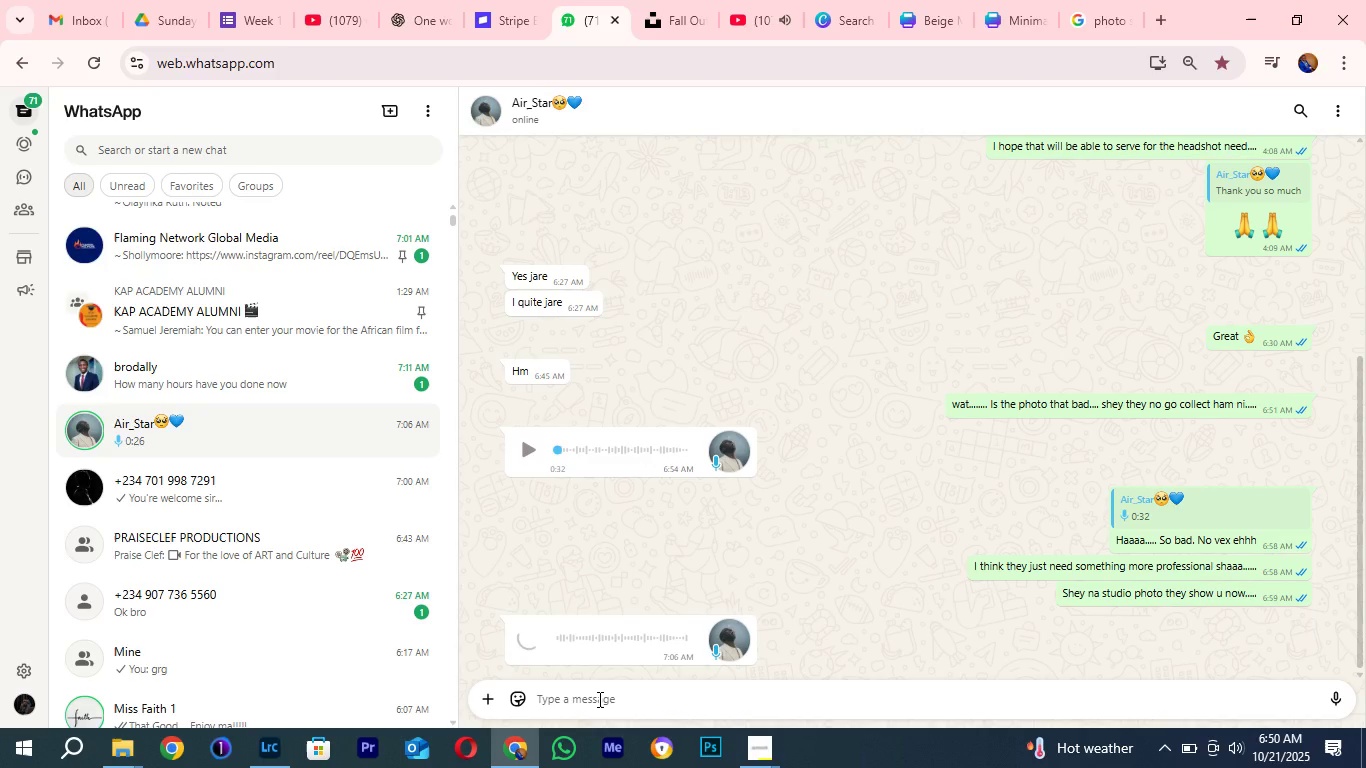 
key(A)
 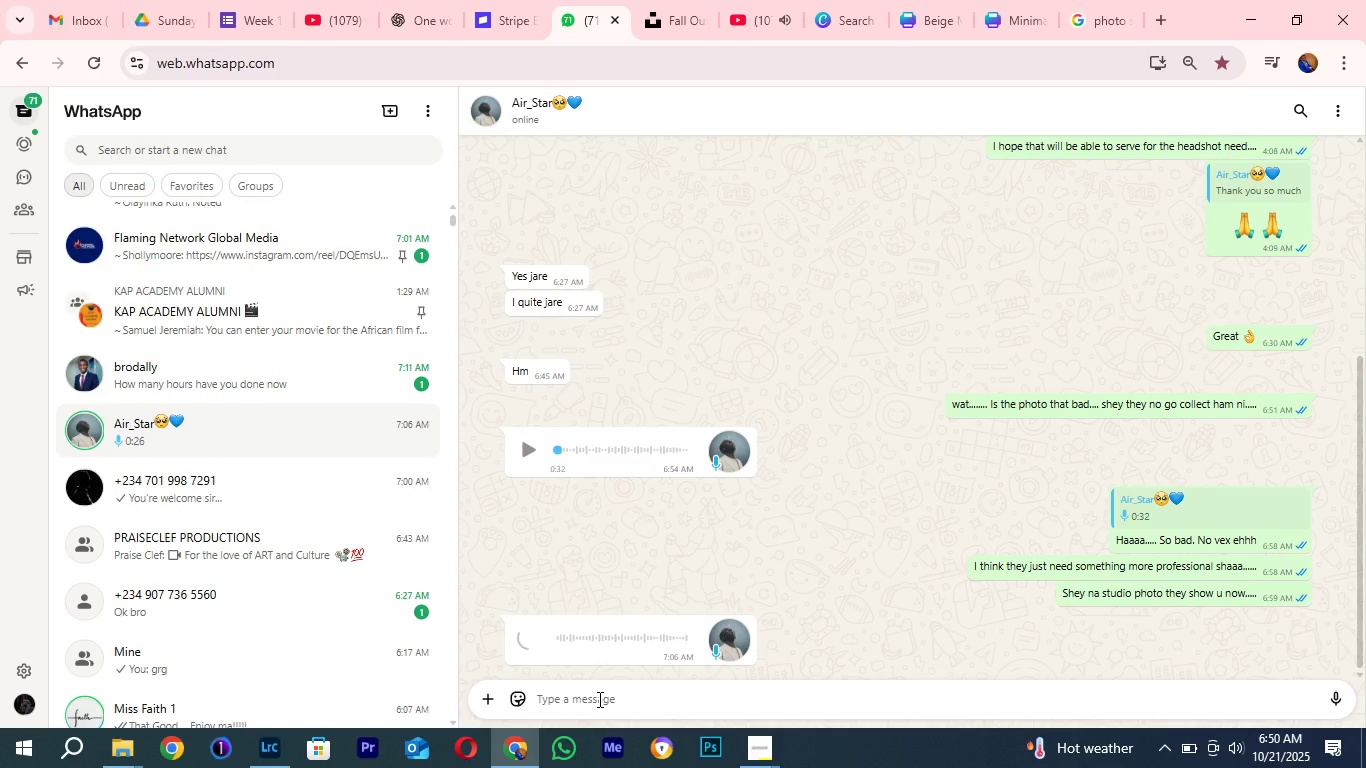 
key(CapsLock)
 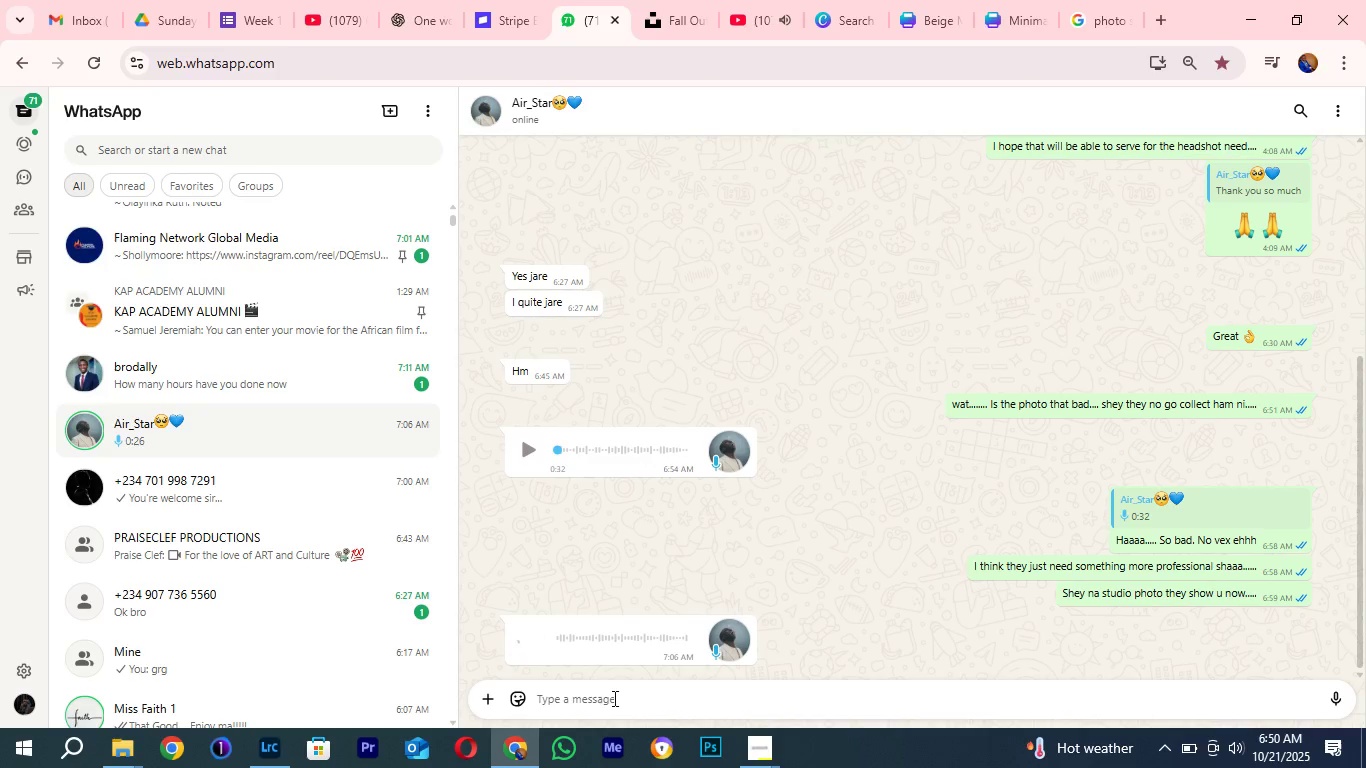 
left_click([613, 698])
 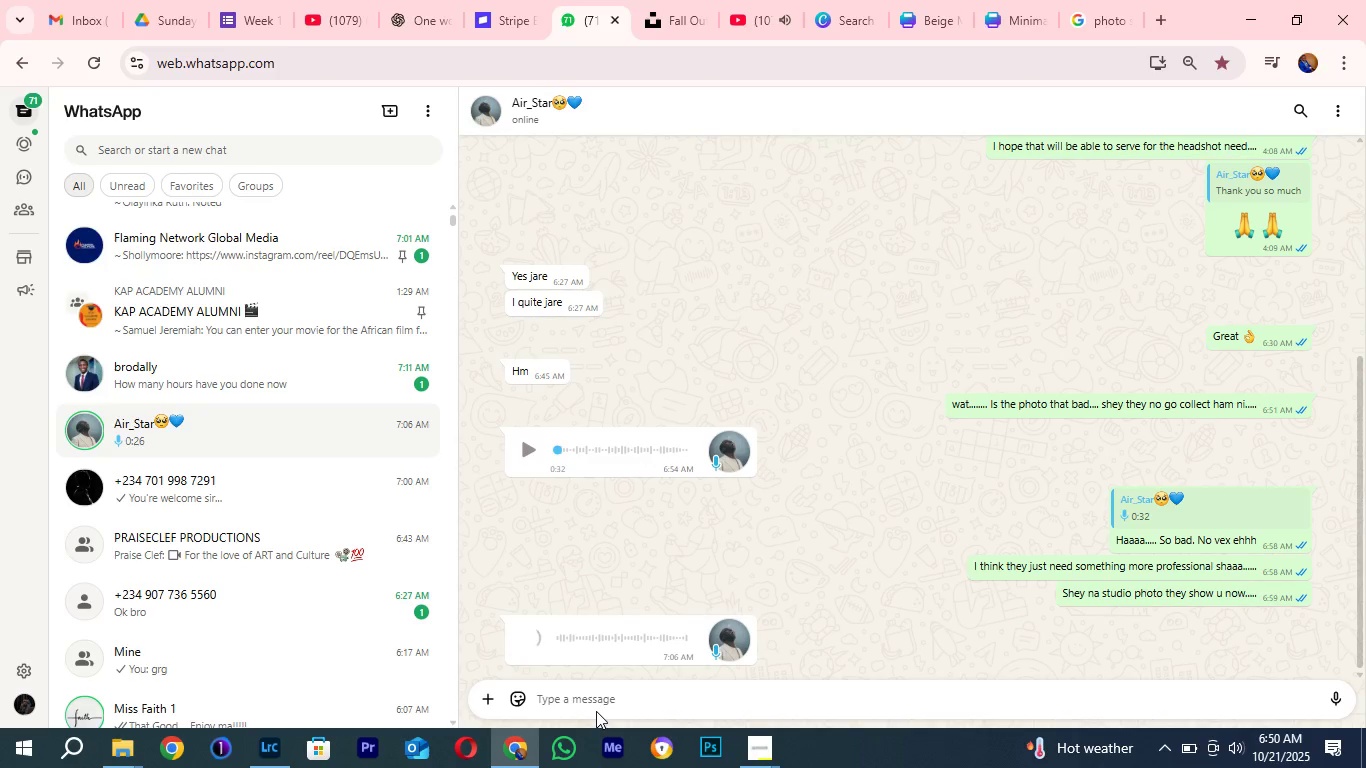 
type(Another one will come jharee )
key(Backspace)
type(...... the energy )
 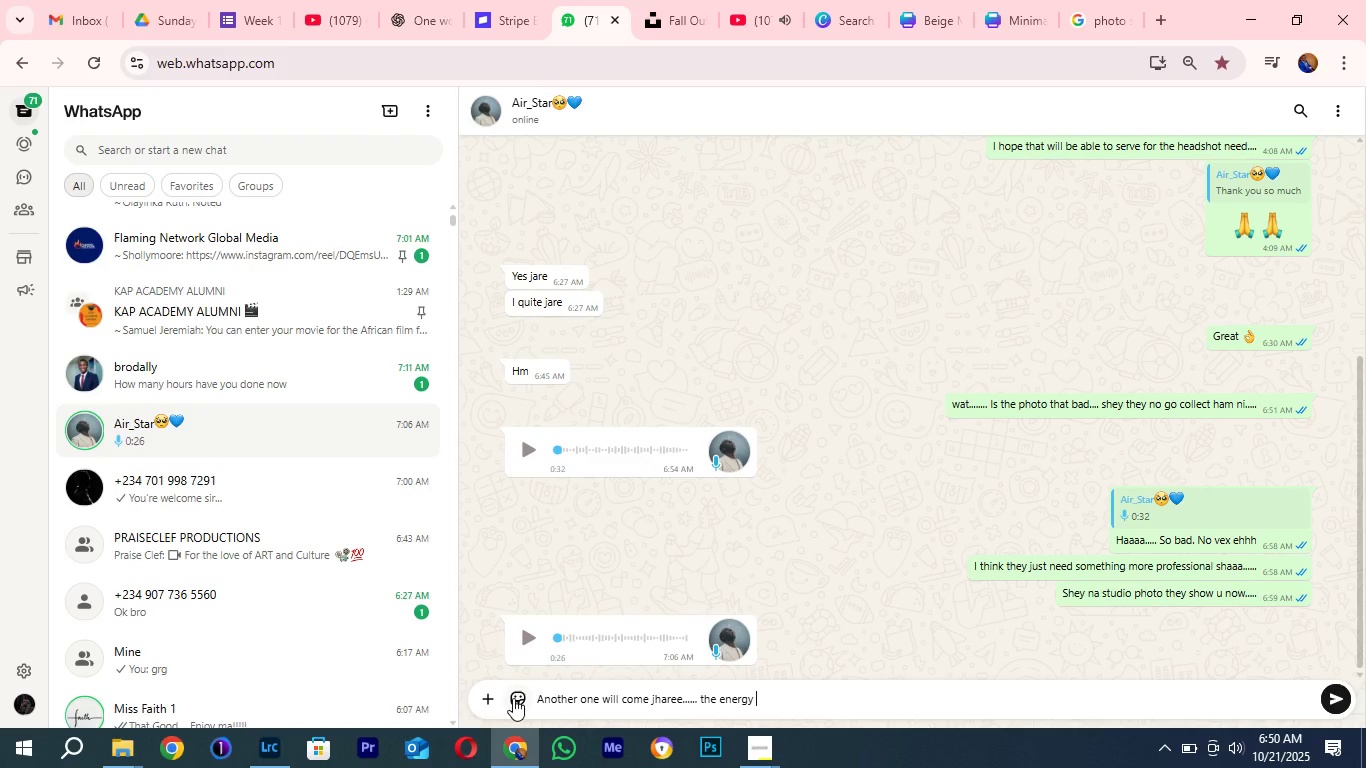 
left_click([513, 698])
 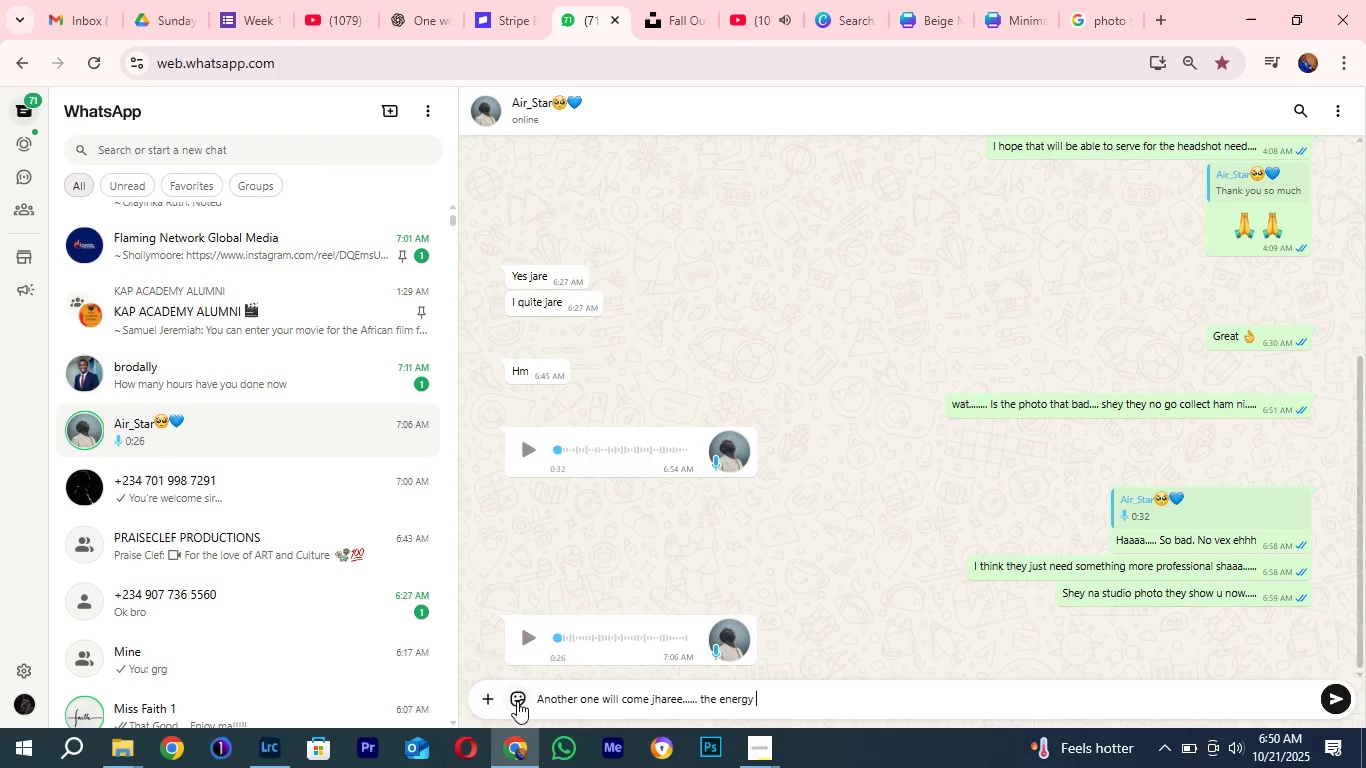 
wait(7.49)
 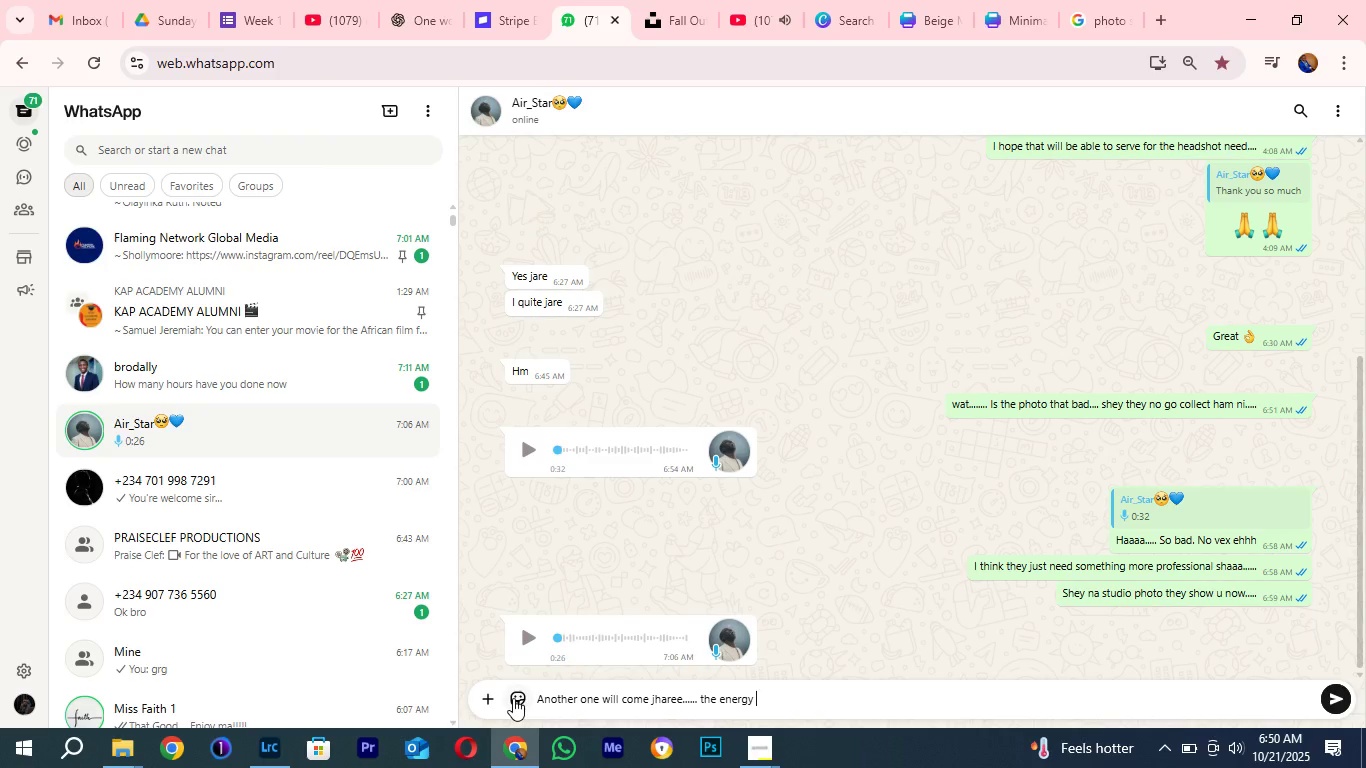 
left_click([517, 700])
 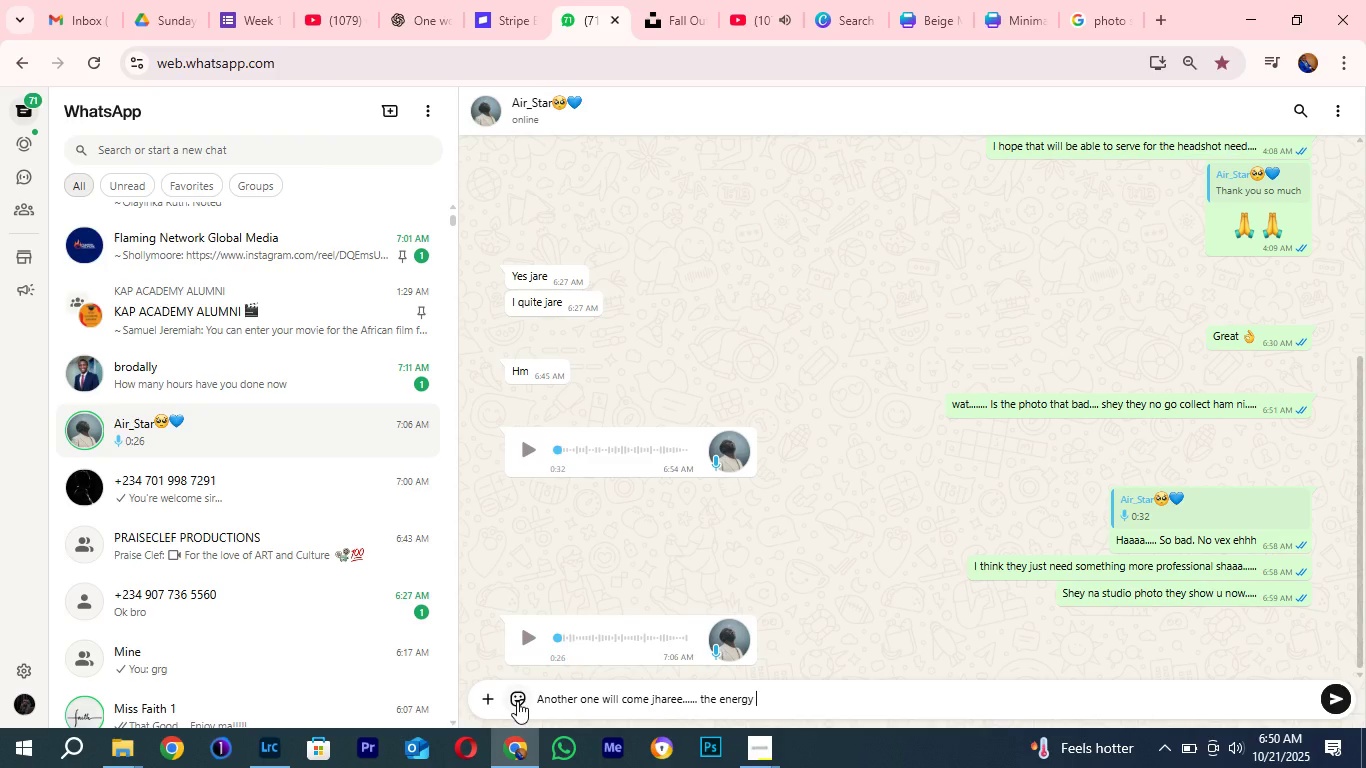 
wait(6.67)
 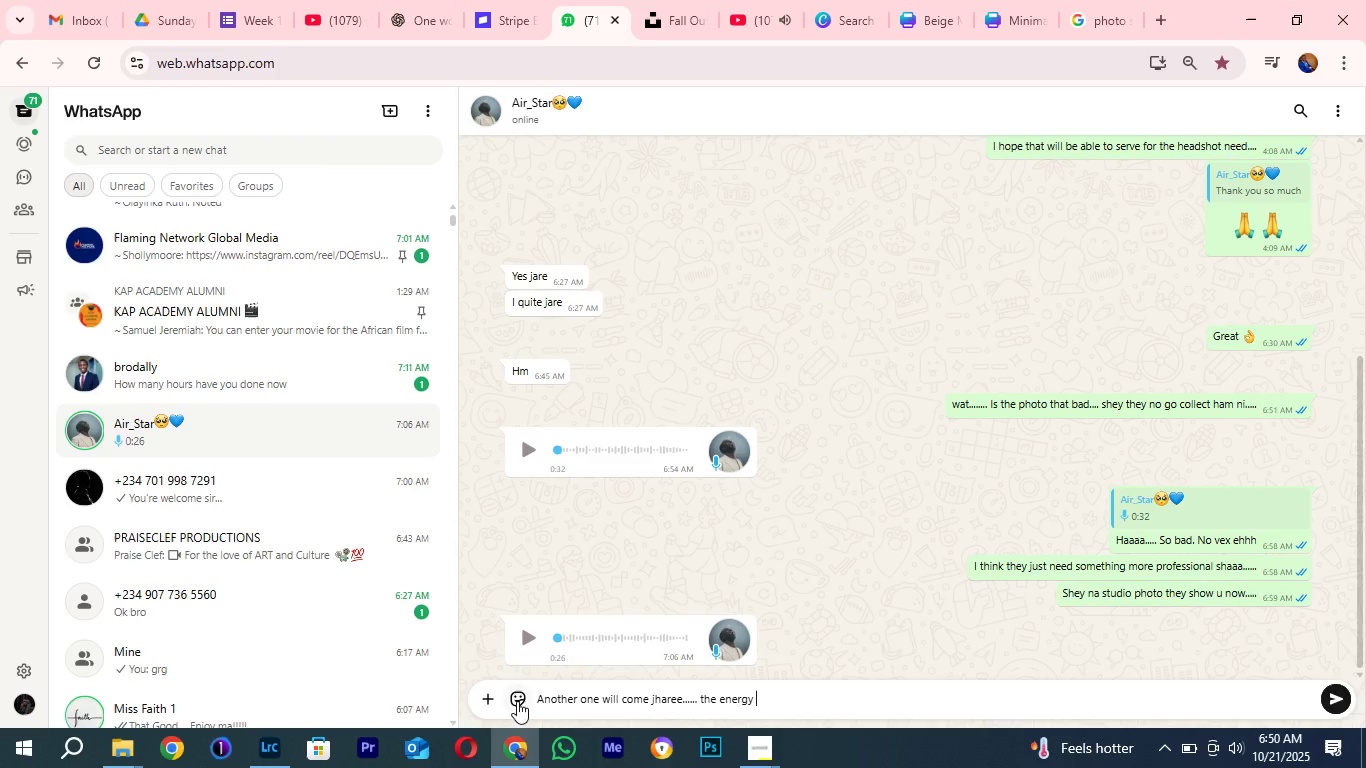 
scroll: coordinate [772, 435], scroll_direction: up, amount: 3.0
 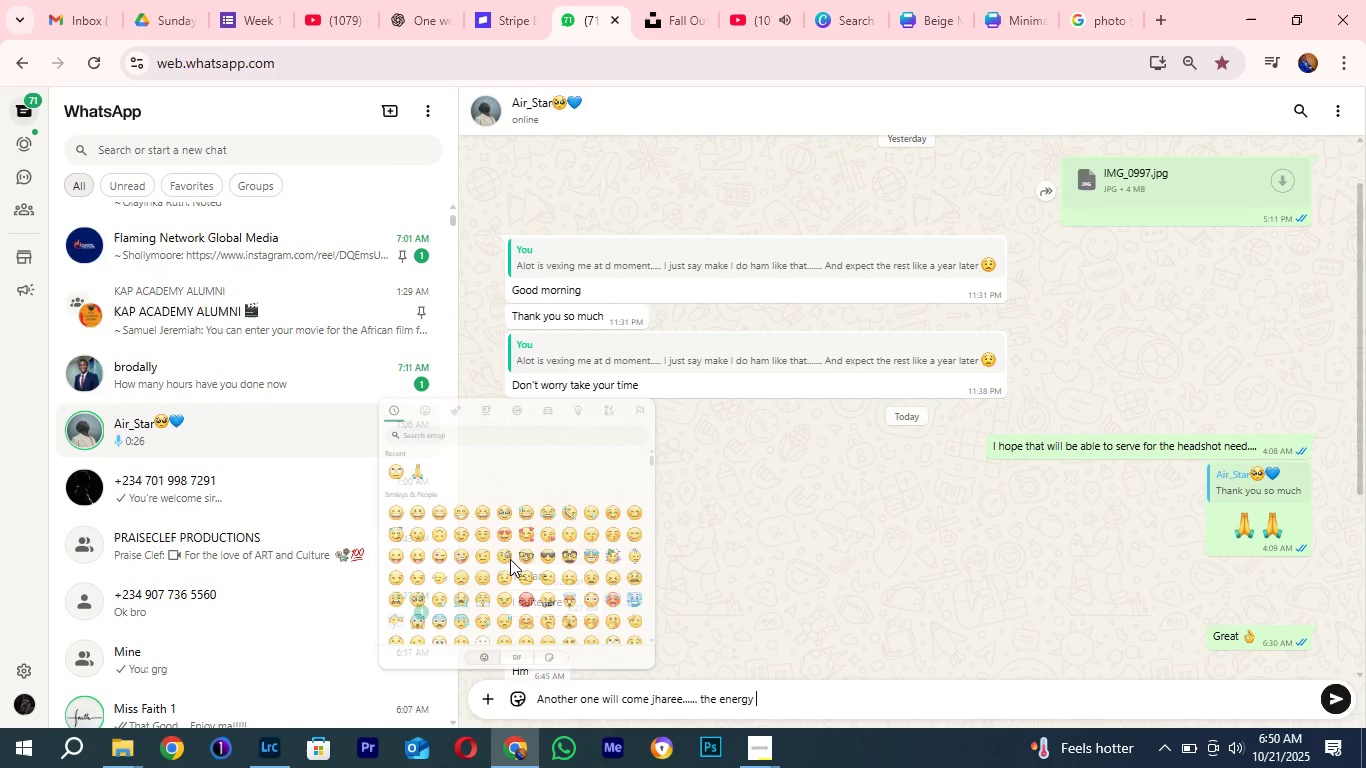 
wait(7.13)
 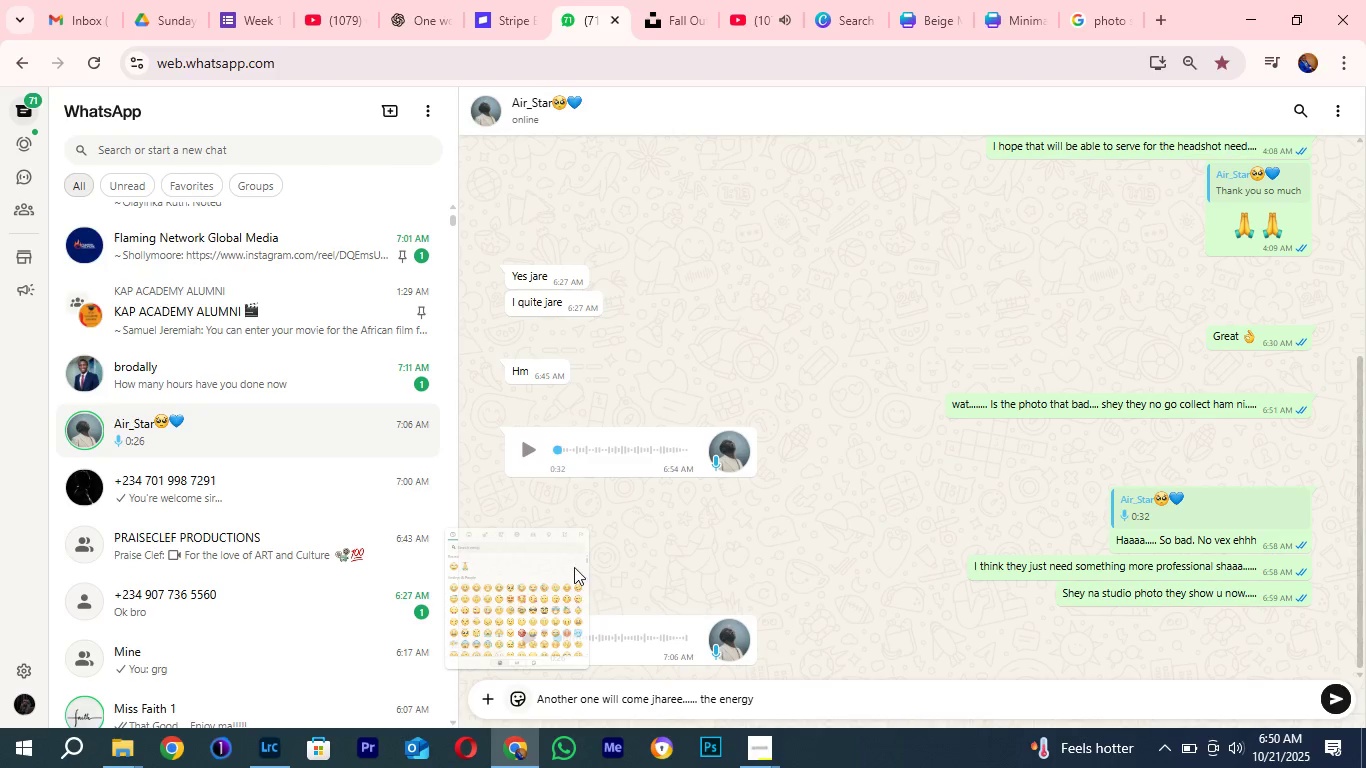 
scroll: coordinate [656, 524], scroll_direction: down, amount: 5.0
 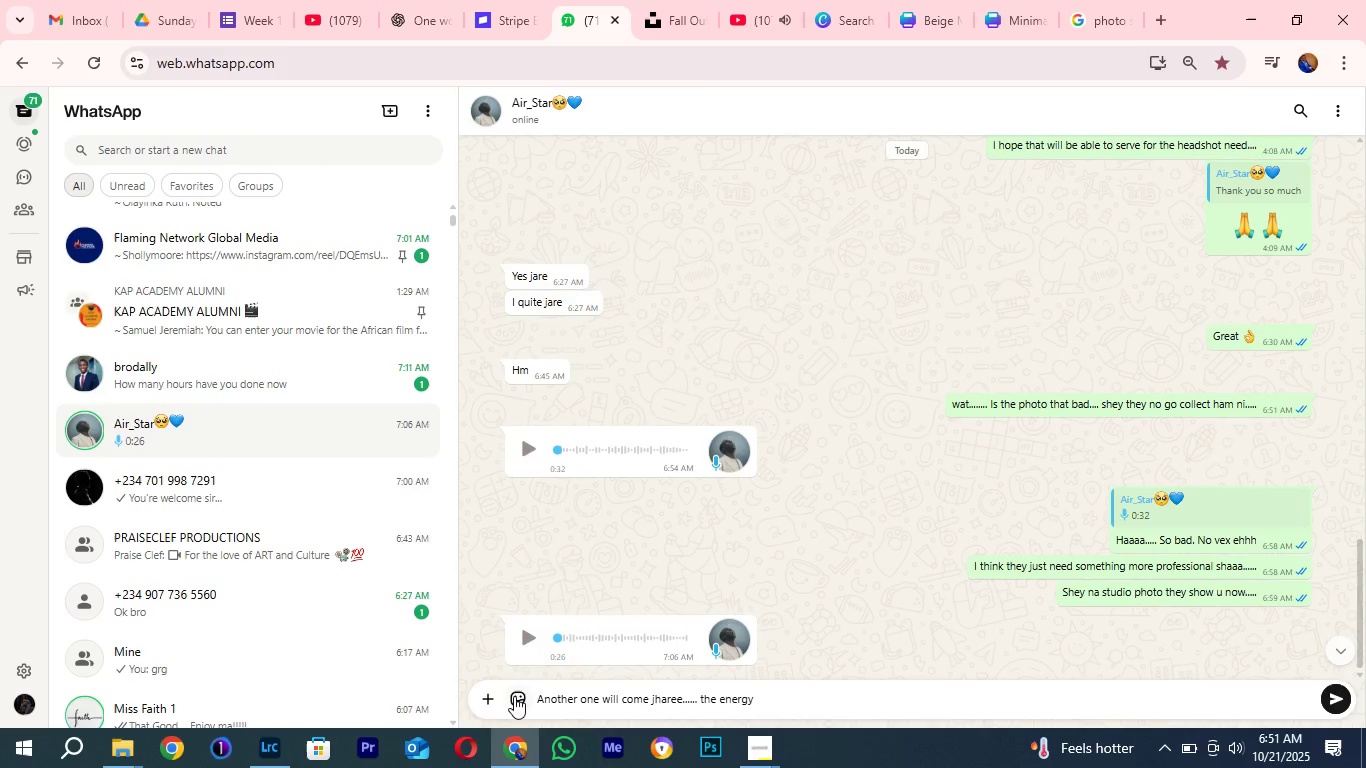 
left_click([514, 696])
 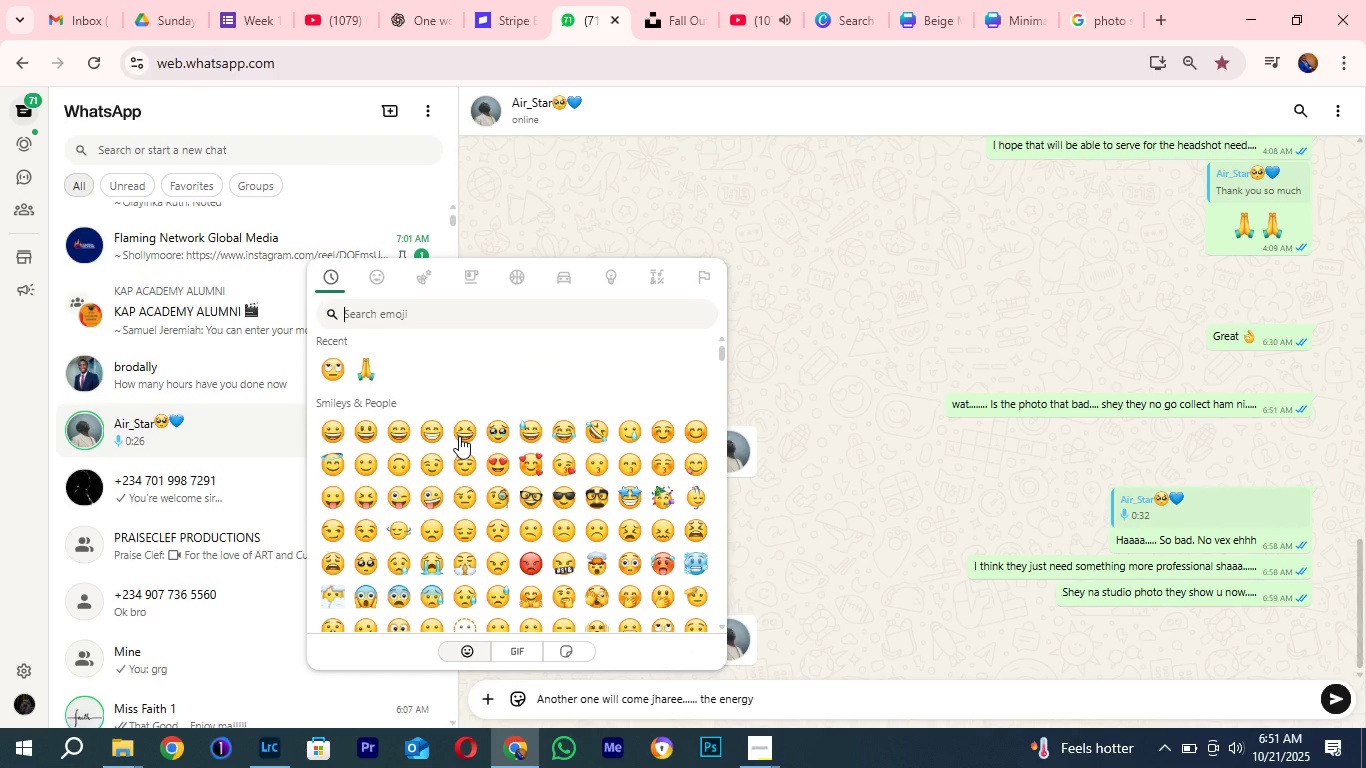 
wait(8.08)
 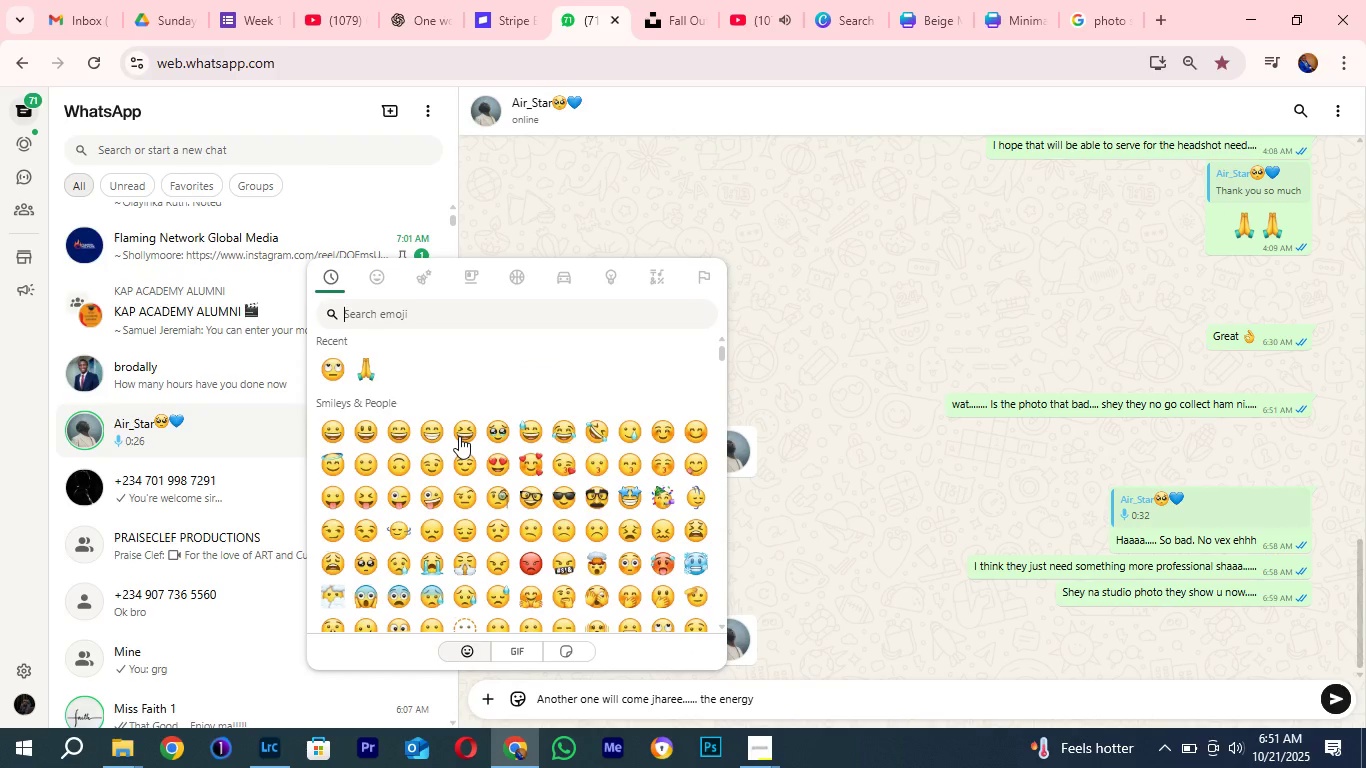 
left_click([662, 431])
 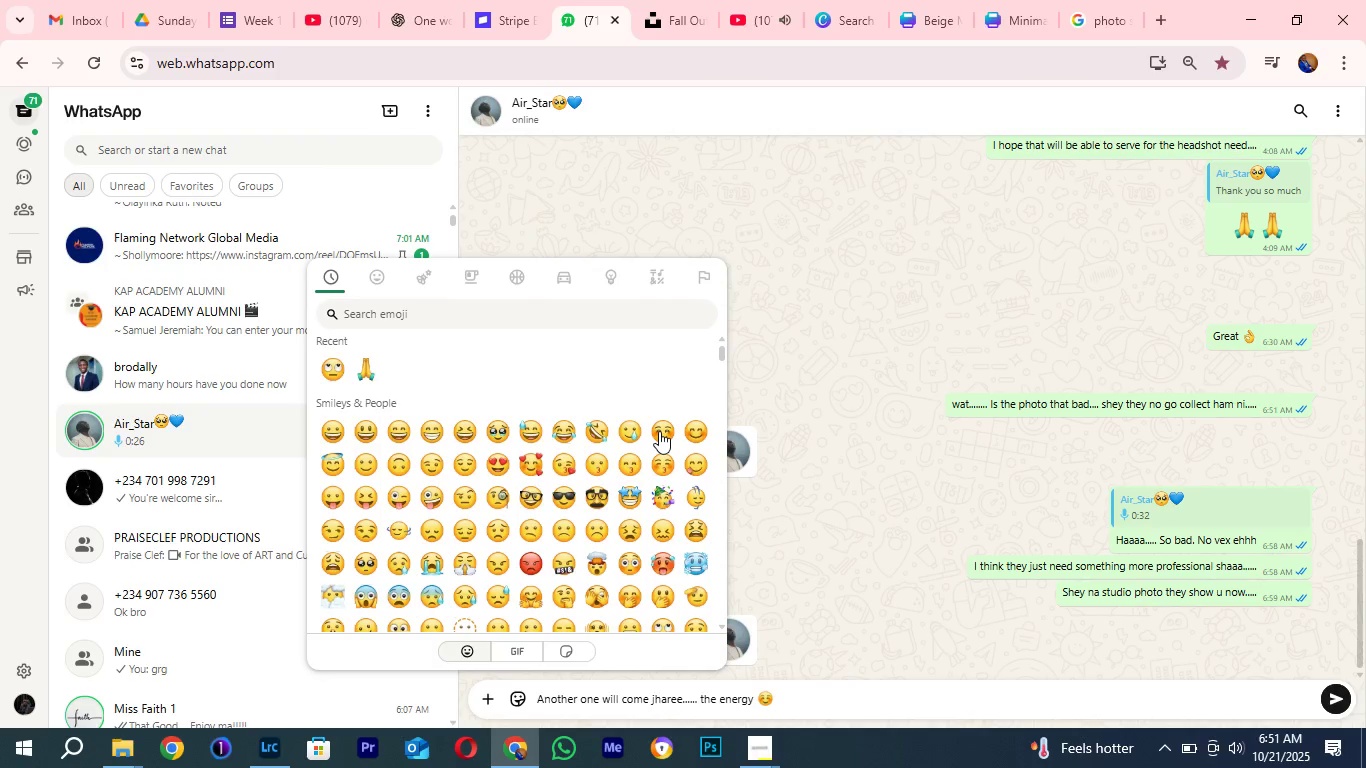 
left_click([659, 431])
 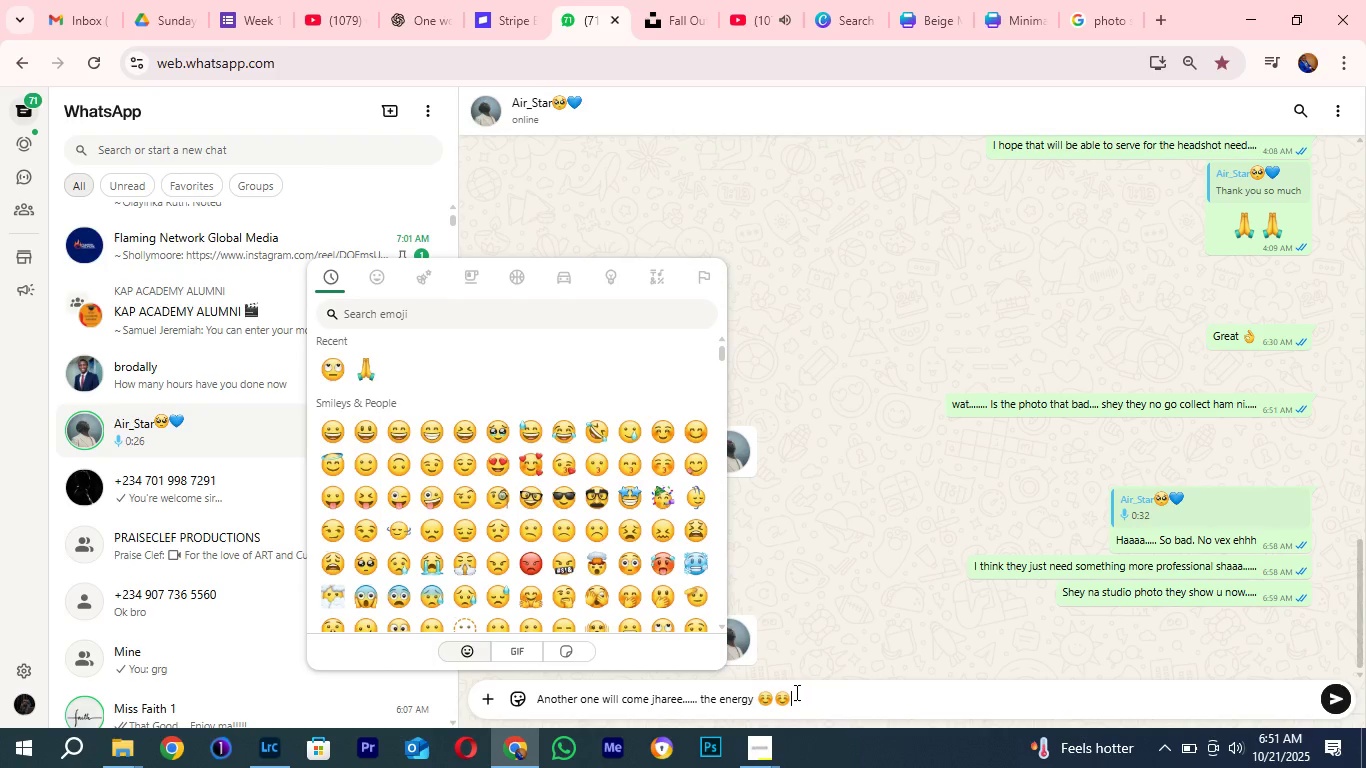 
left_click([799, 692])
 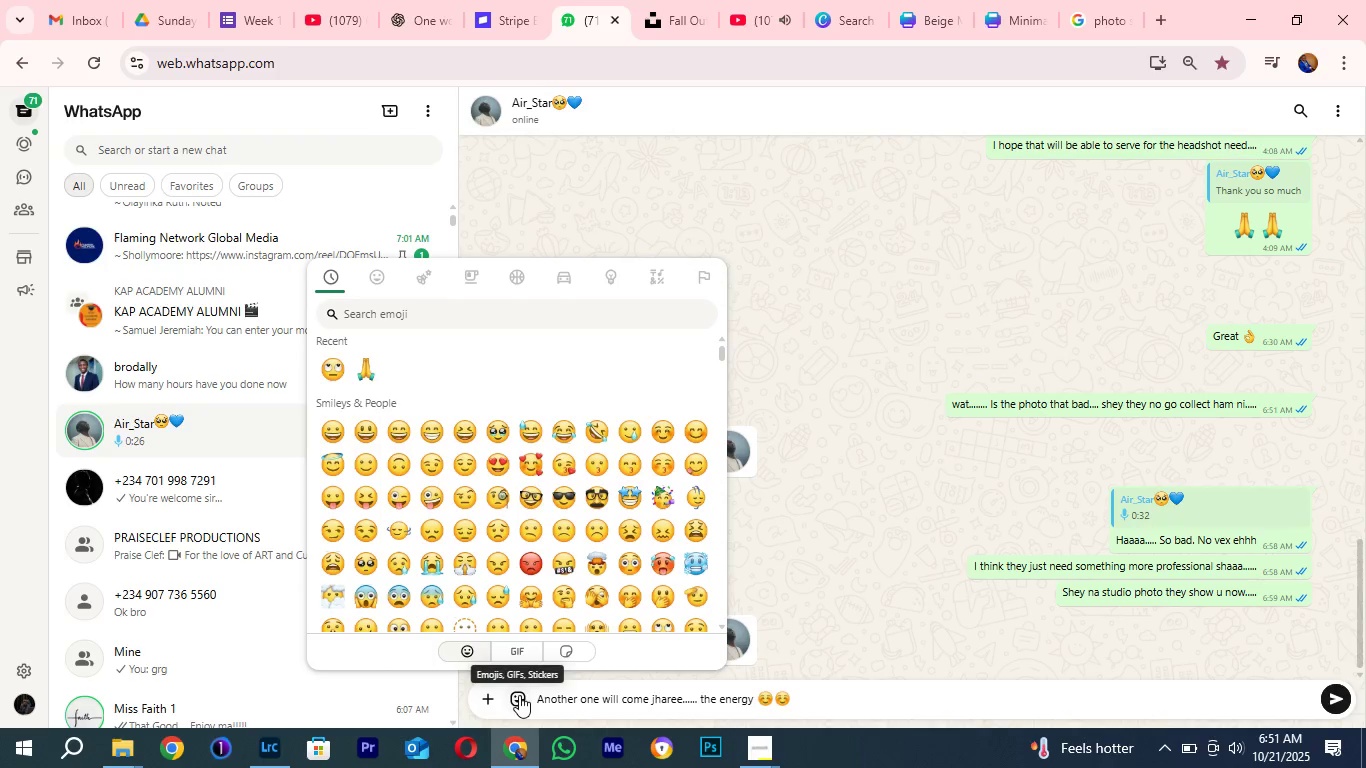 
left_click([519, 695])
 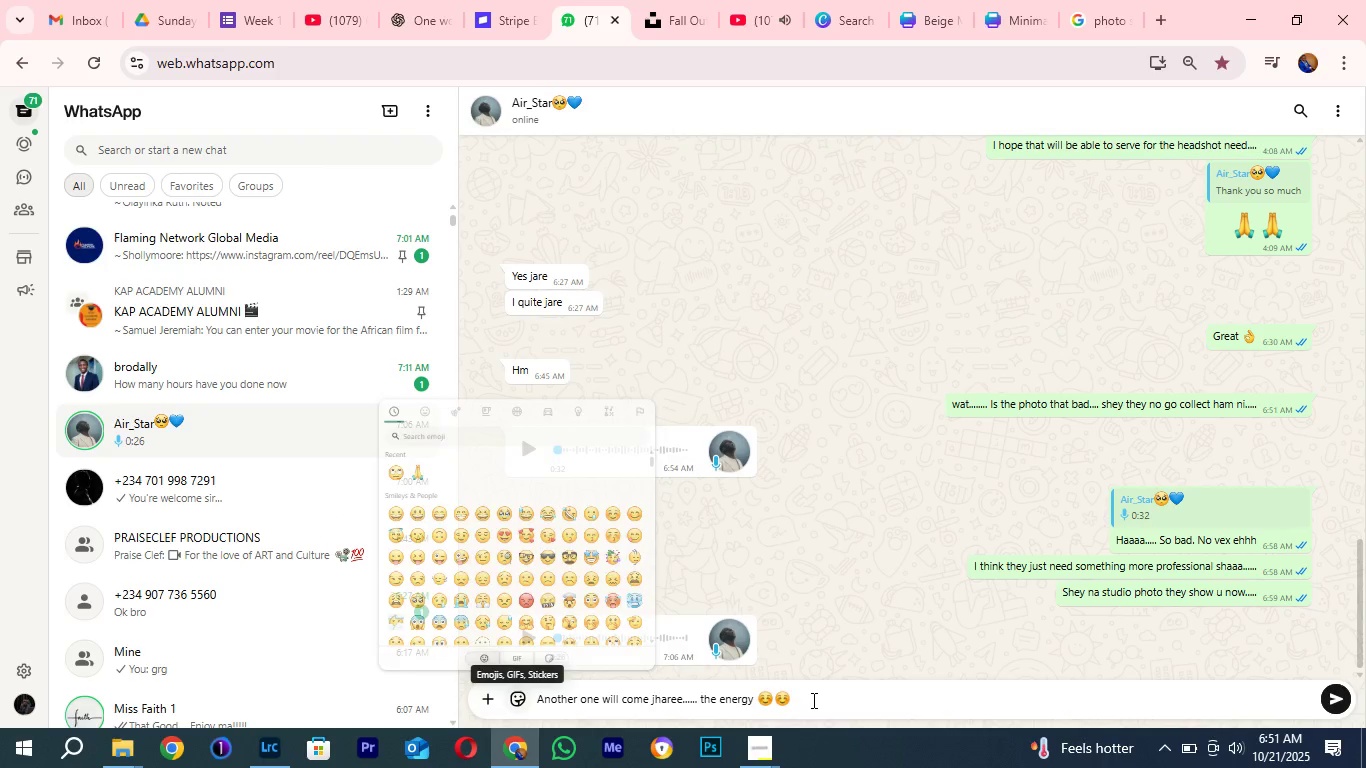 
left_click([812, 700])
 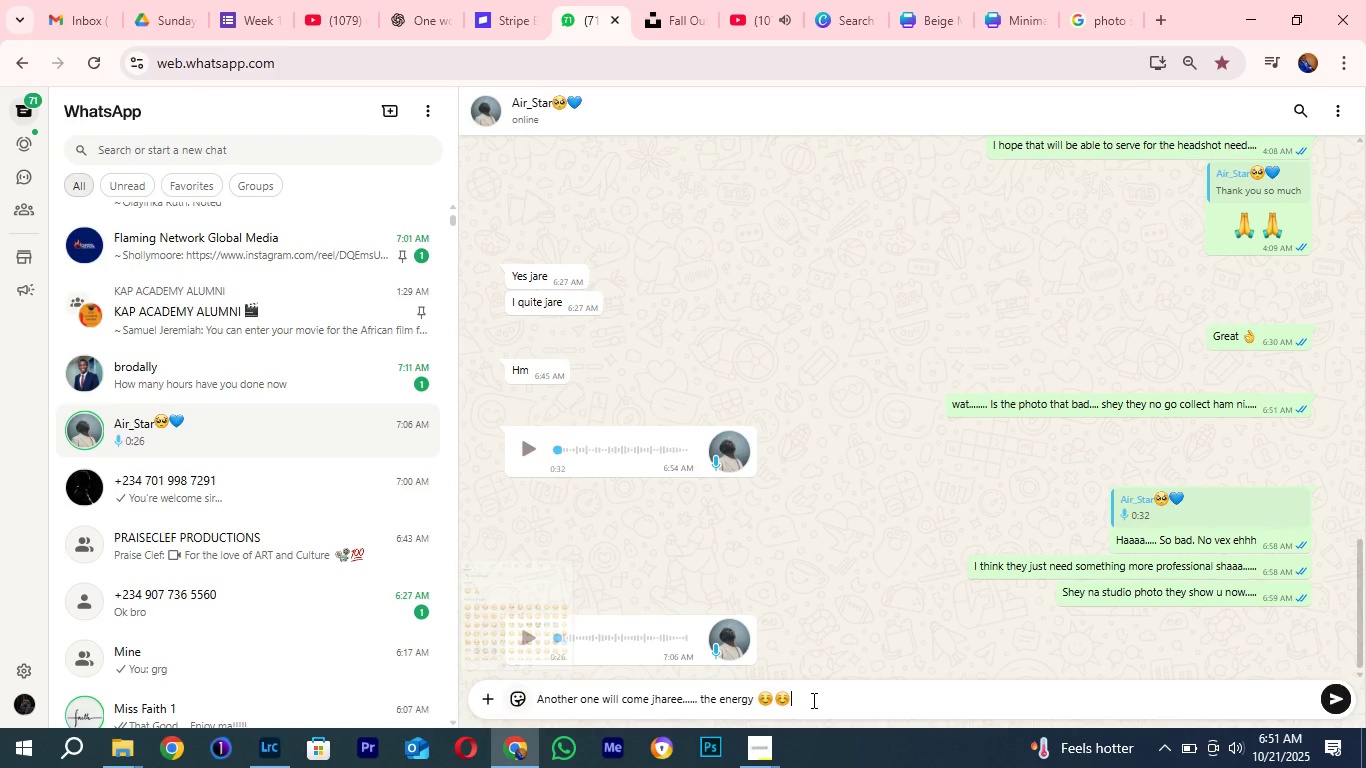 
key(Period)
 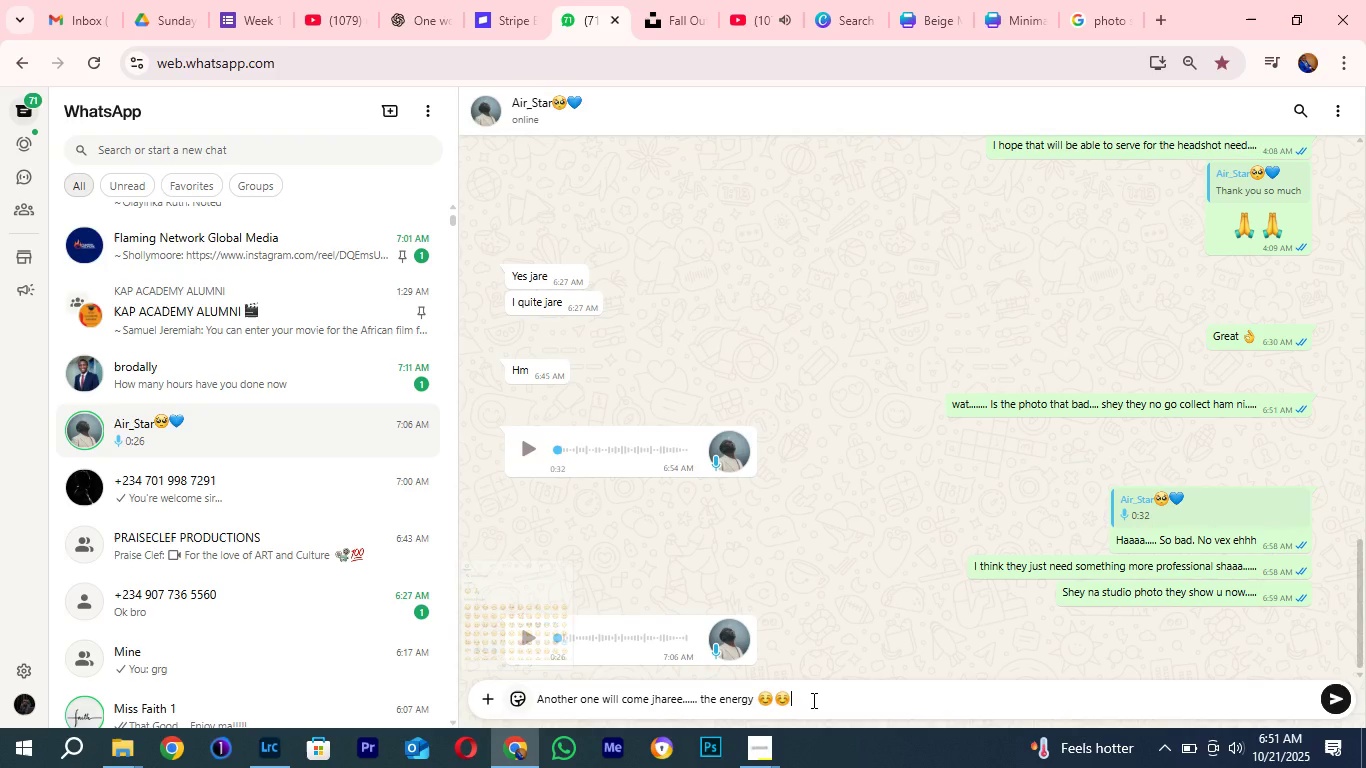 
key(Period)
 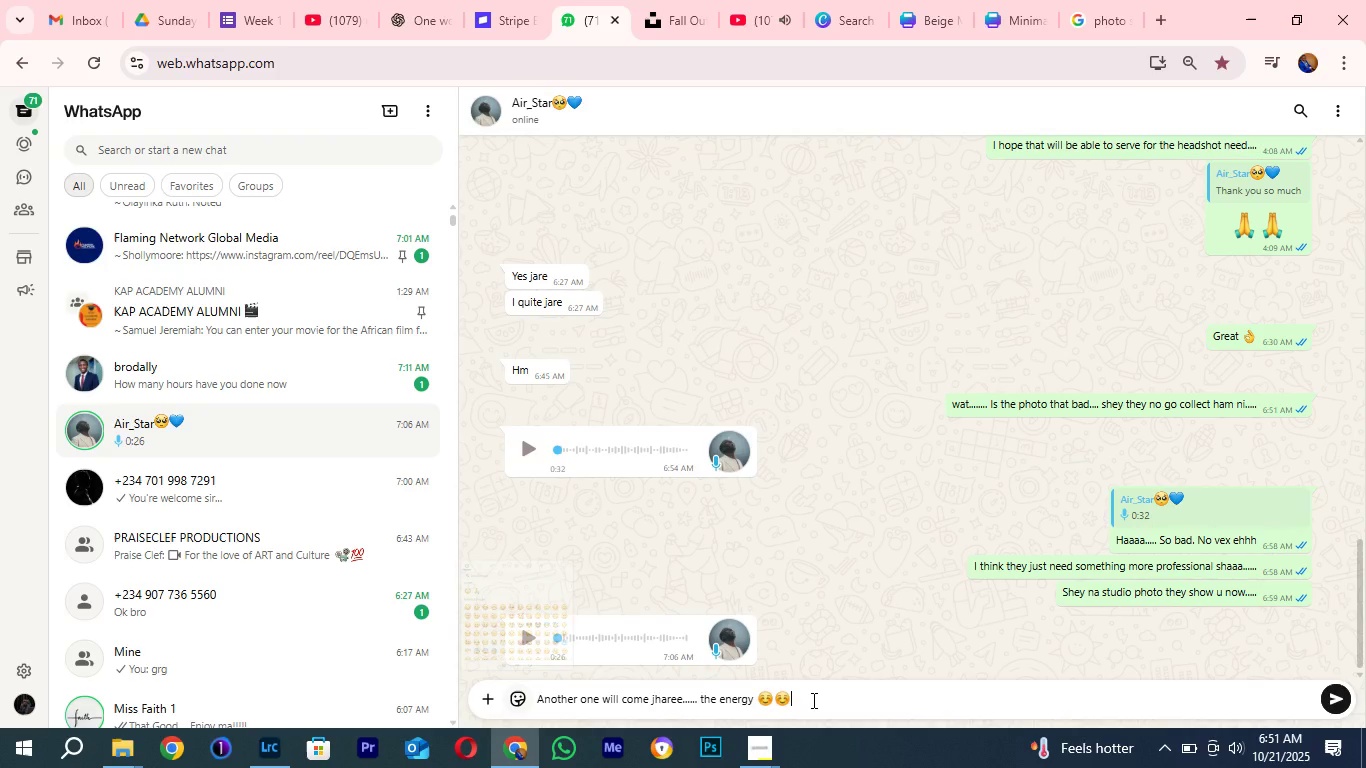 
key(Period)
 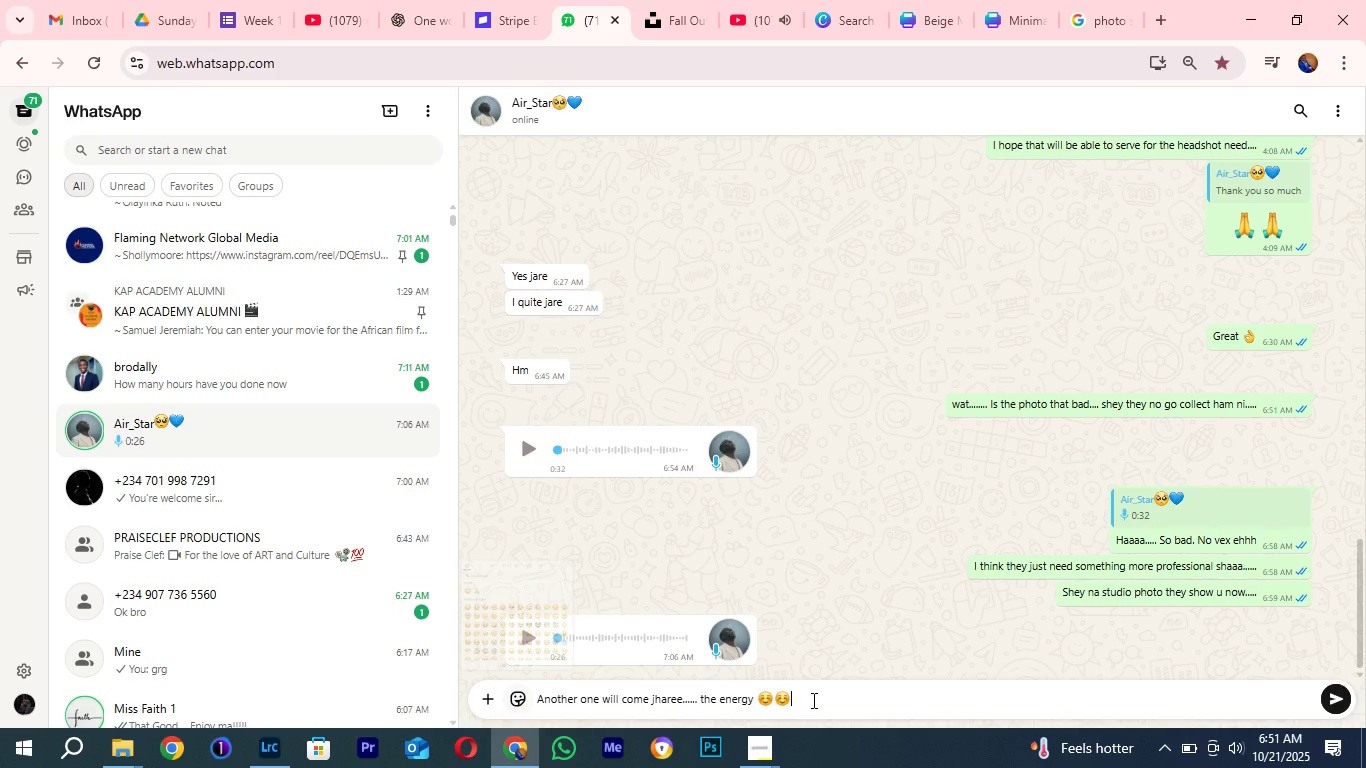 
key(Period)
 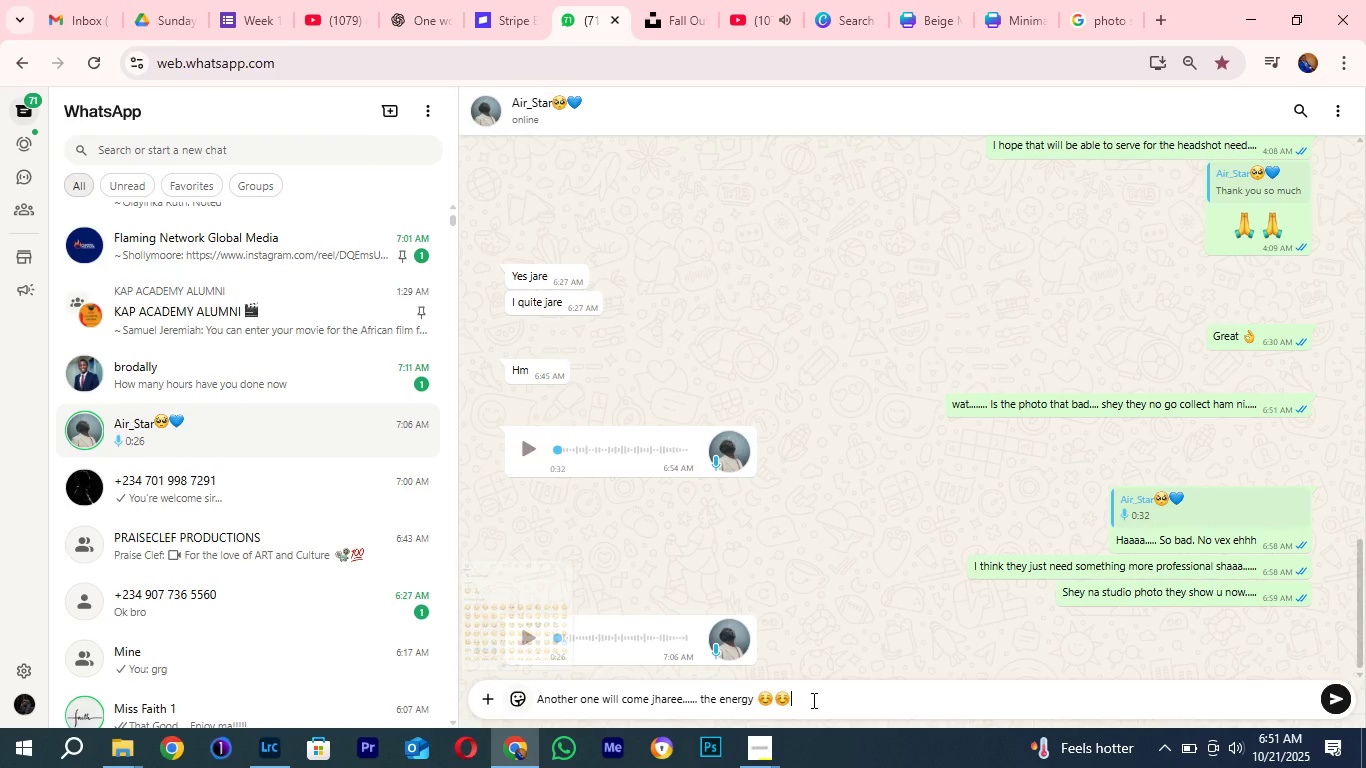 
key(Period)
 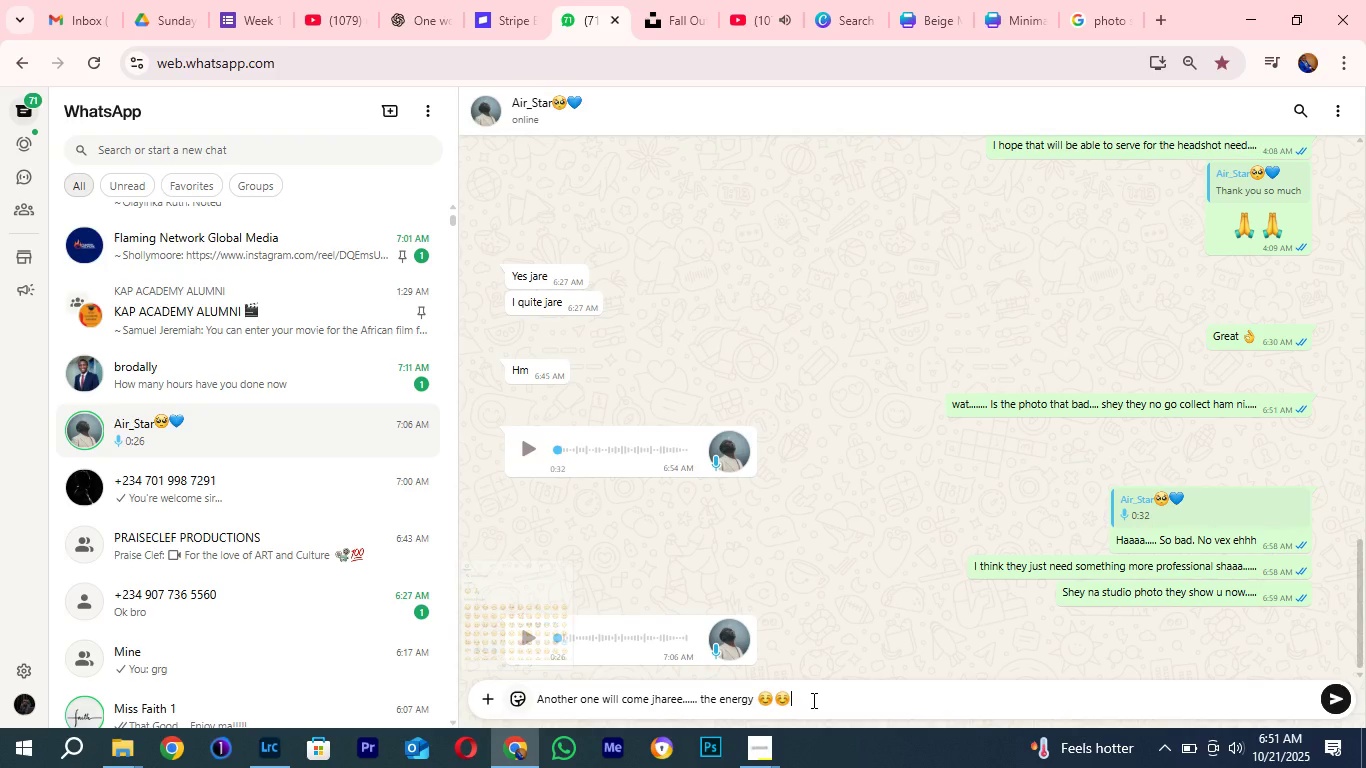 
key(Period)
 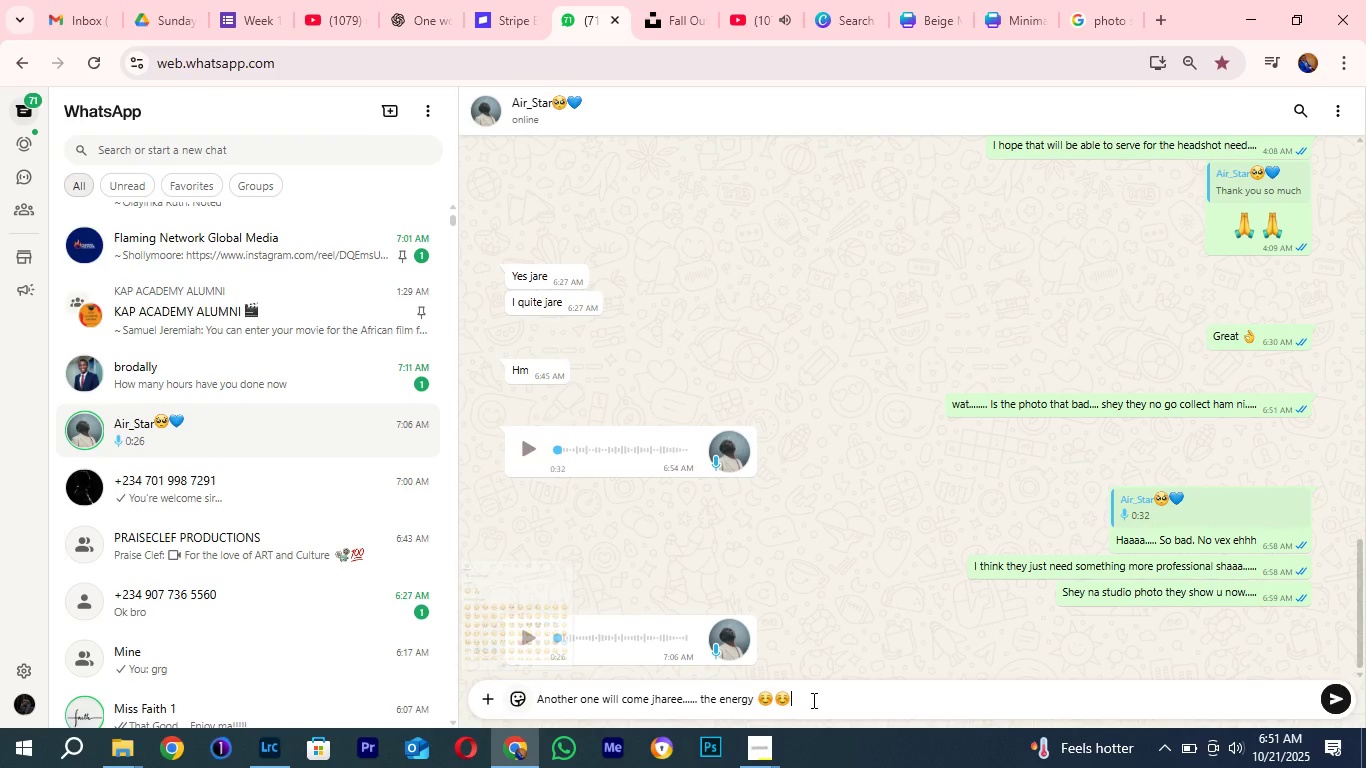 
key(Period)
 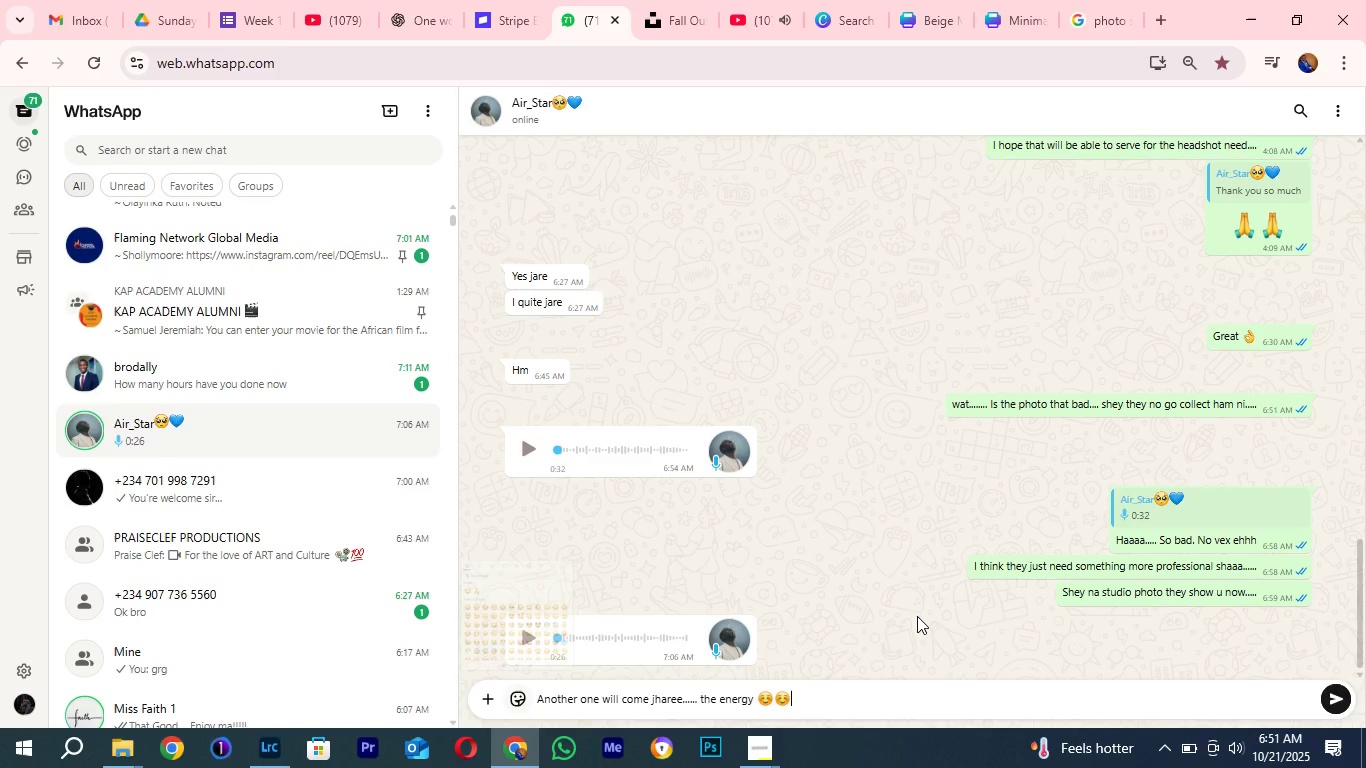 
wait(13.68)
 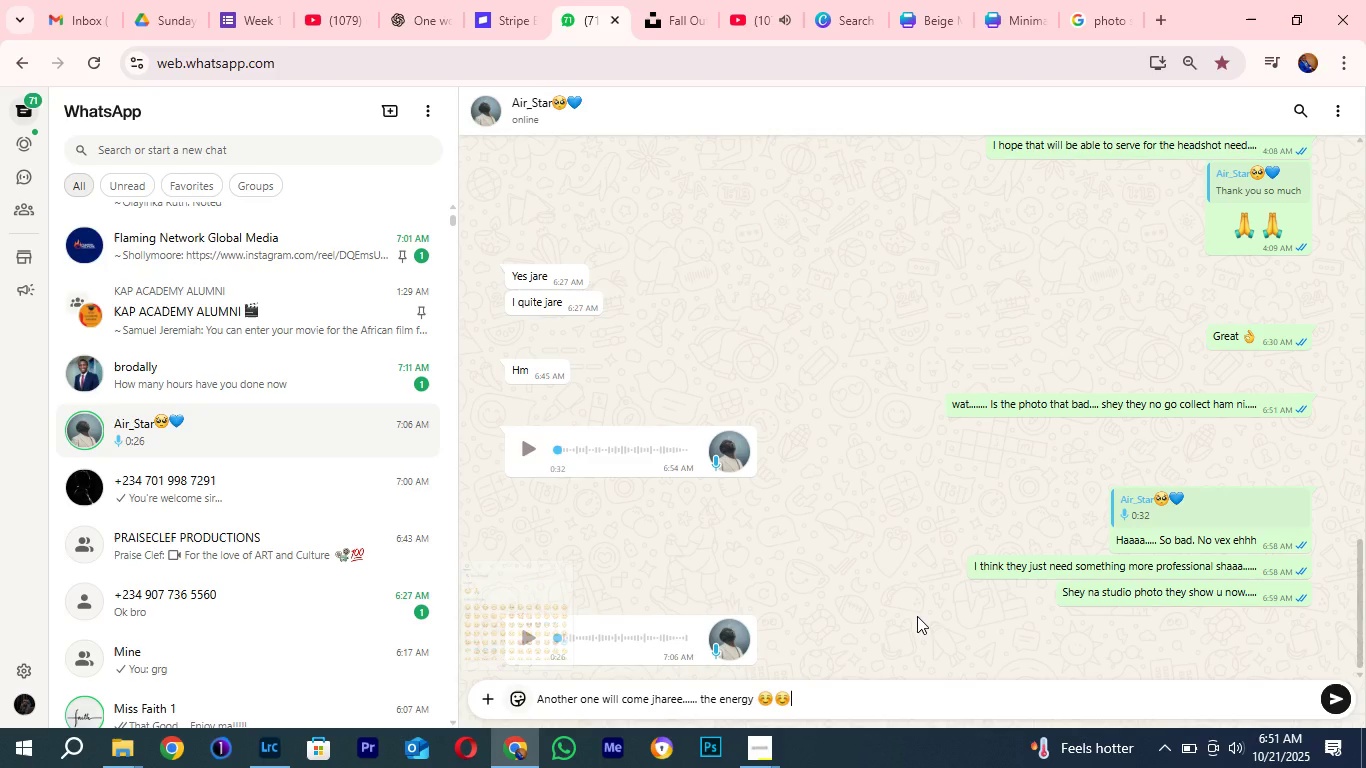 
mouse_move([1186, 747])
 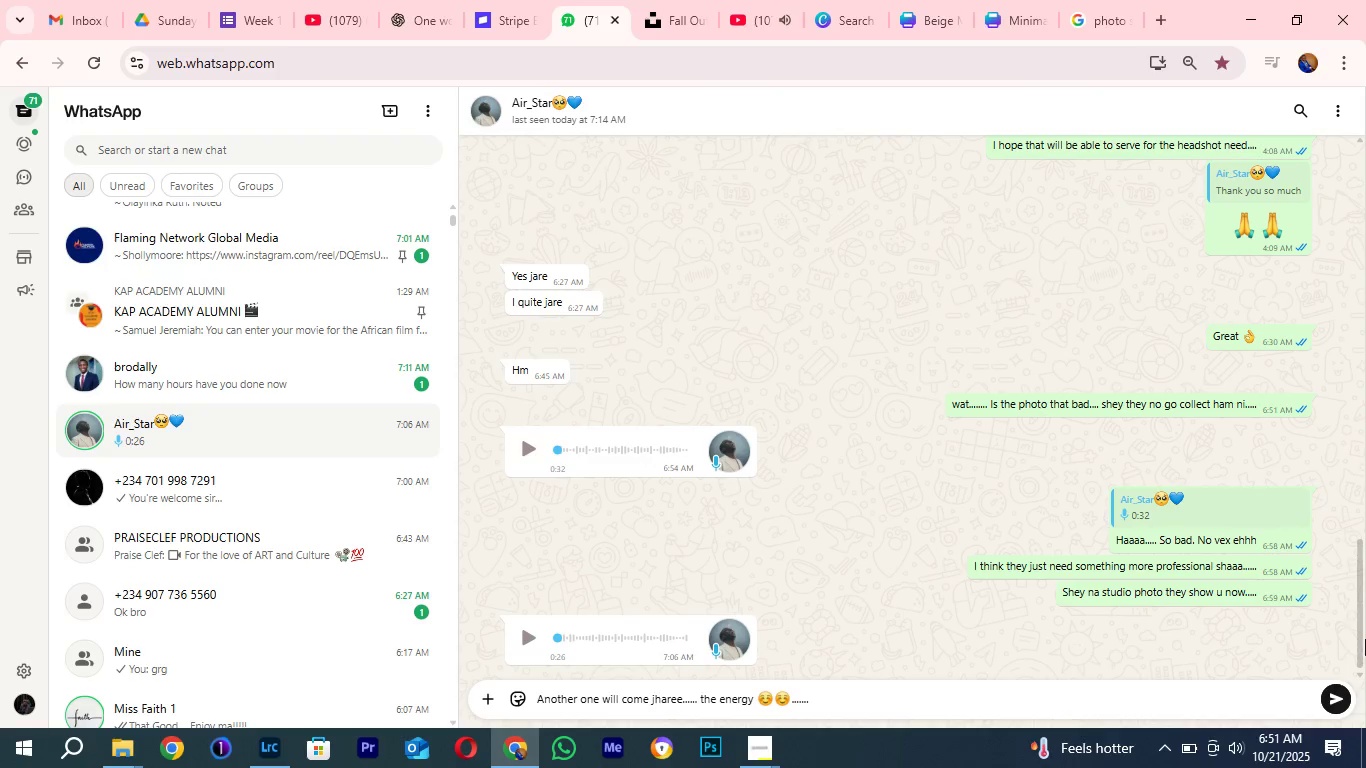 
wait(12.74)
 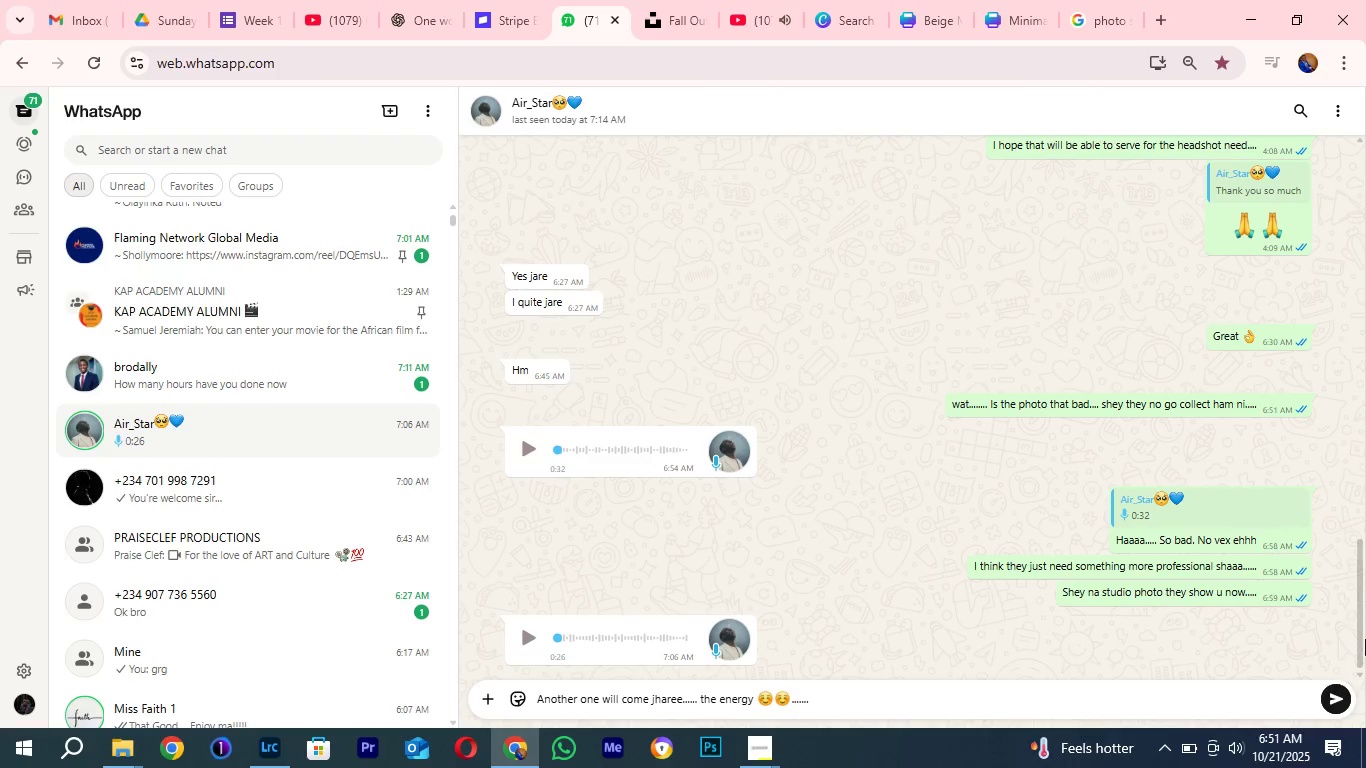 
left_click([1337, 704])
 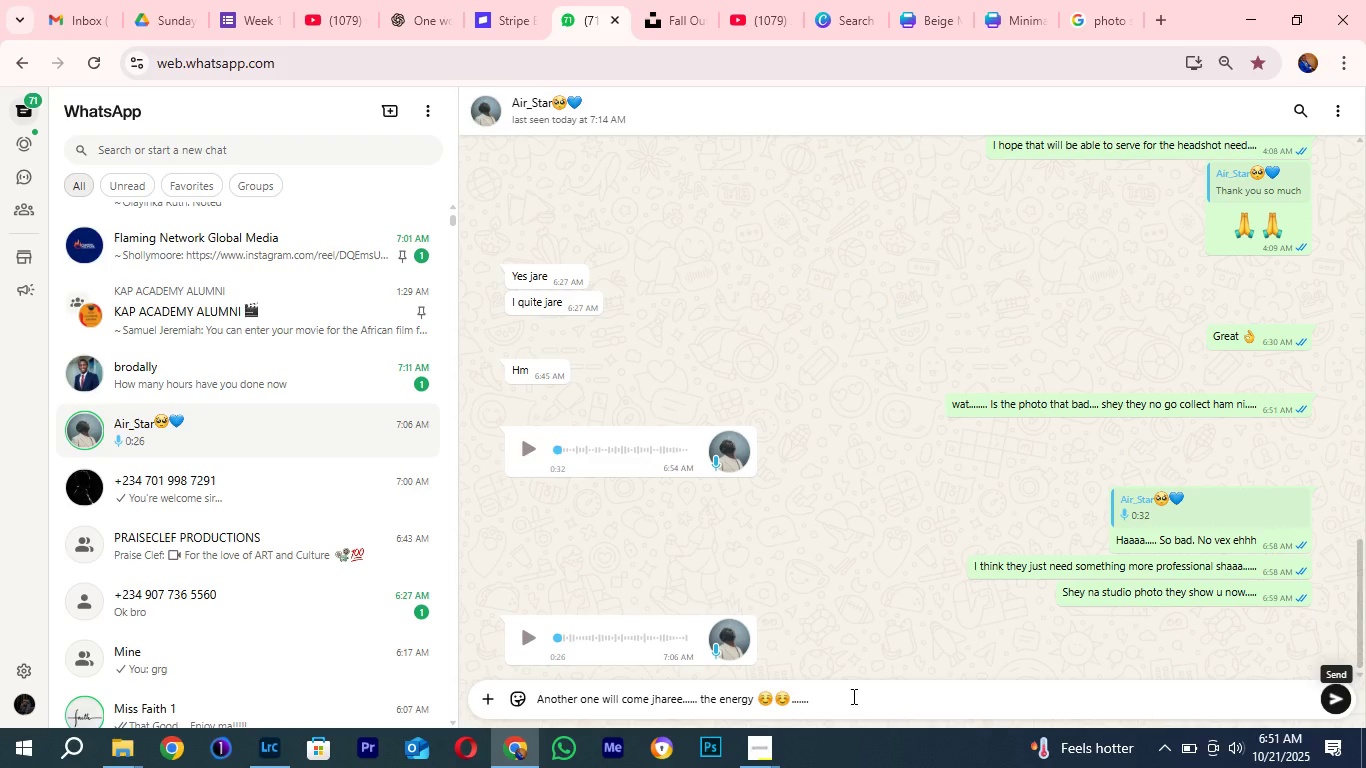 
left_click([851, 696])
 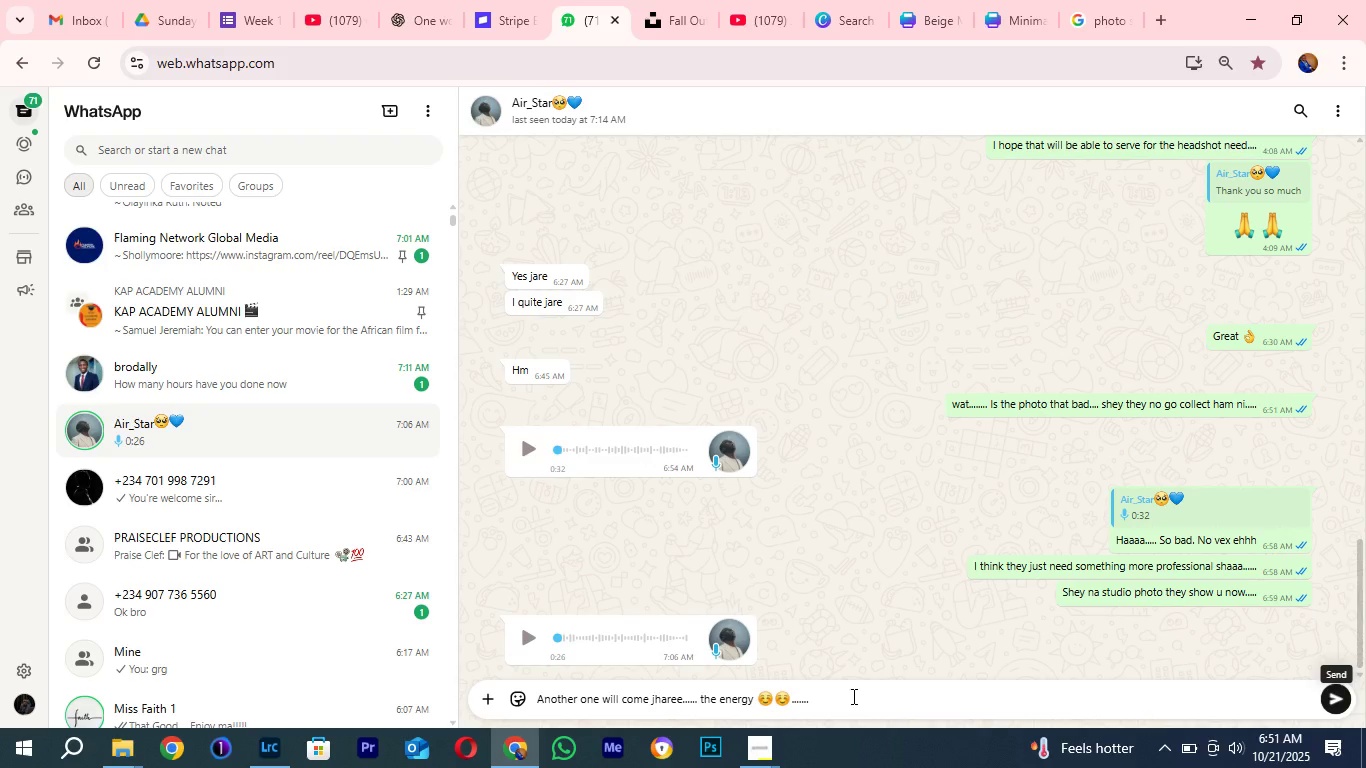 
type(Some)
 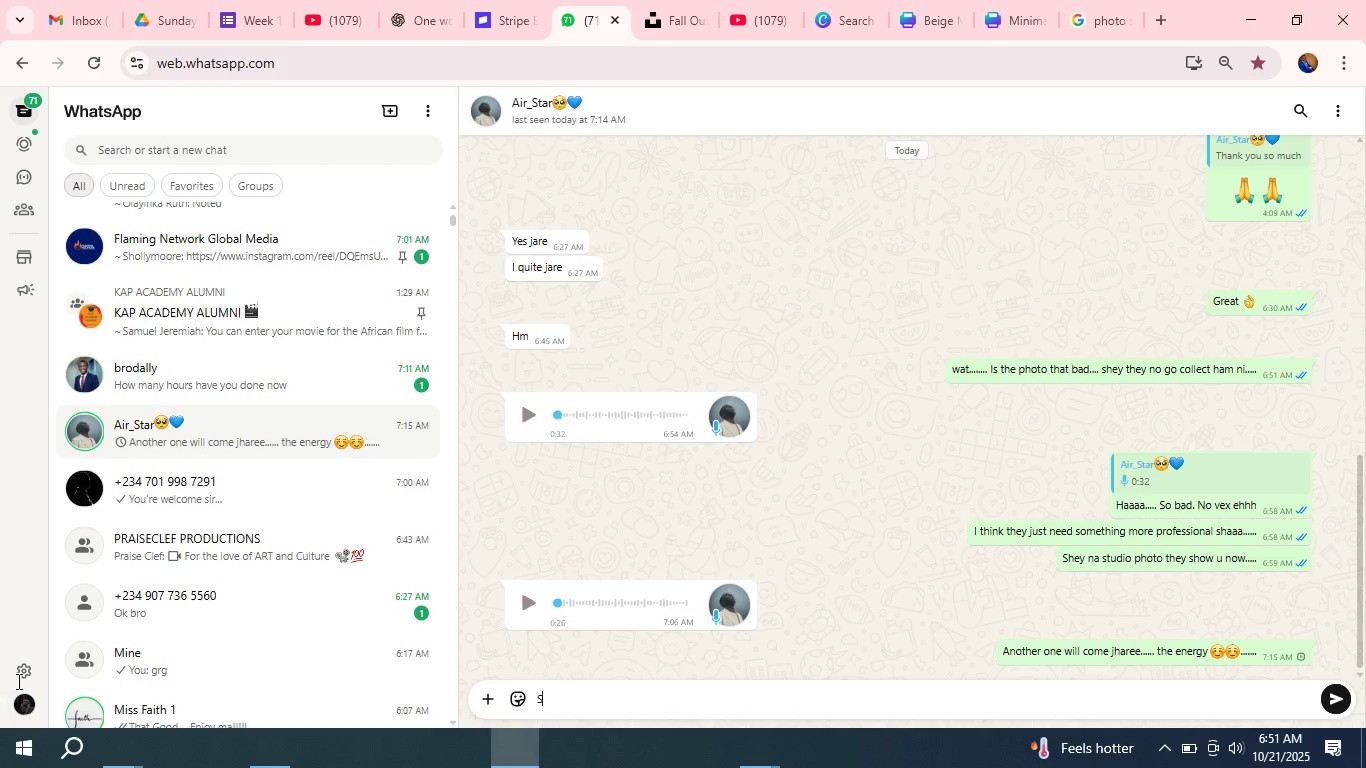 
wait(5.95)
 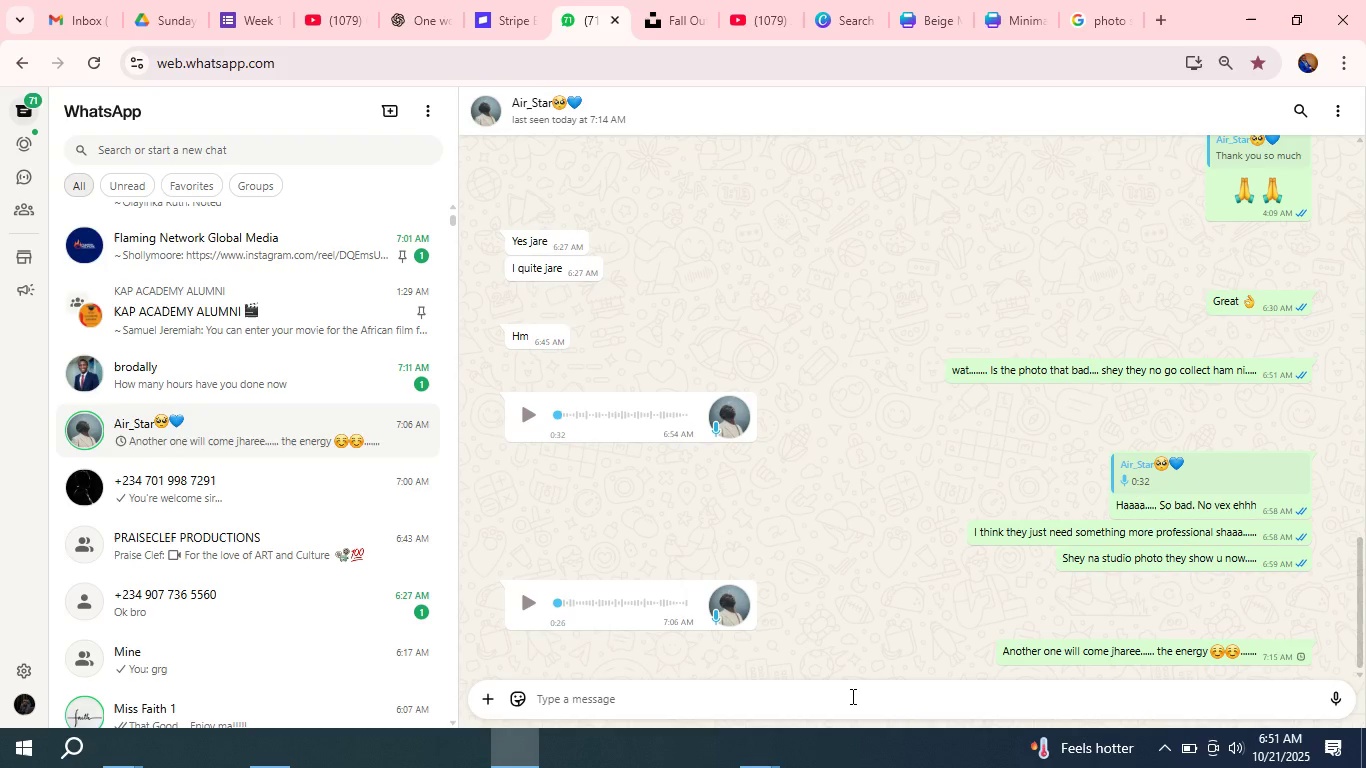 
mouse_move([536, 695])
 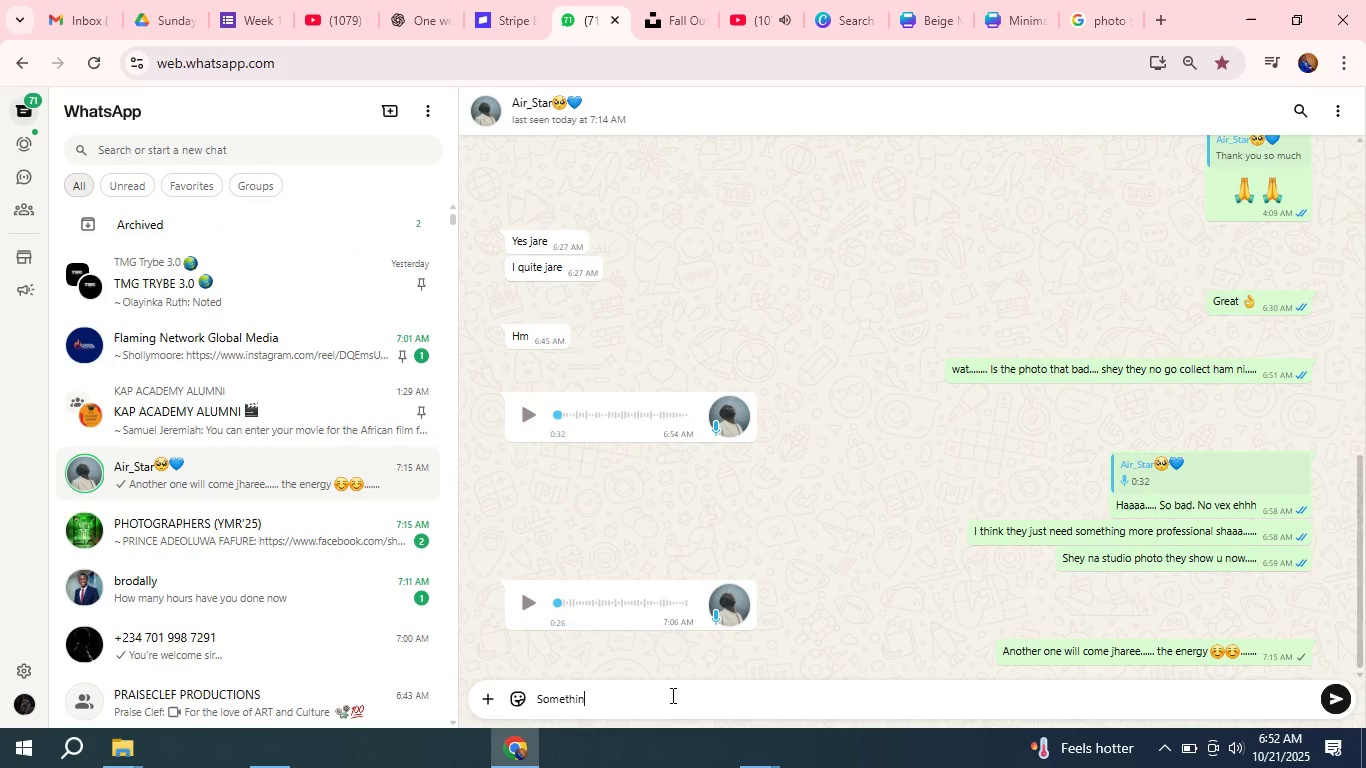 
hold_key(key=T, duration=1.8)
 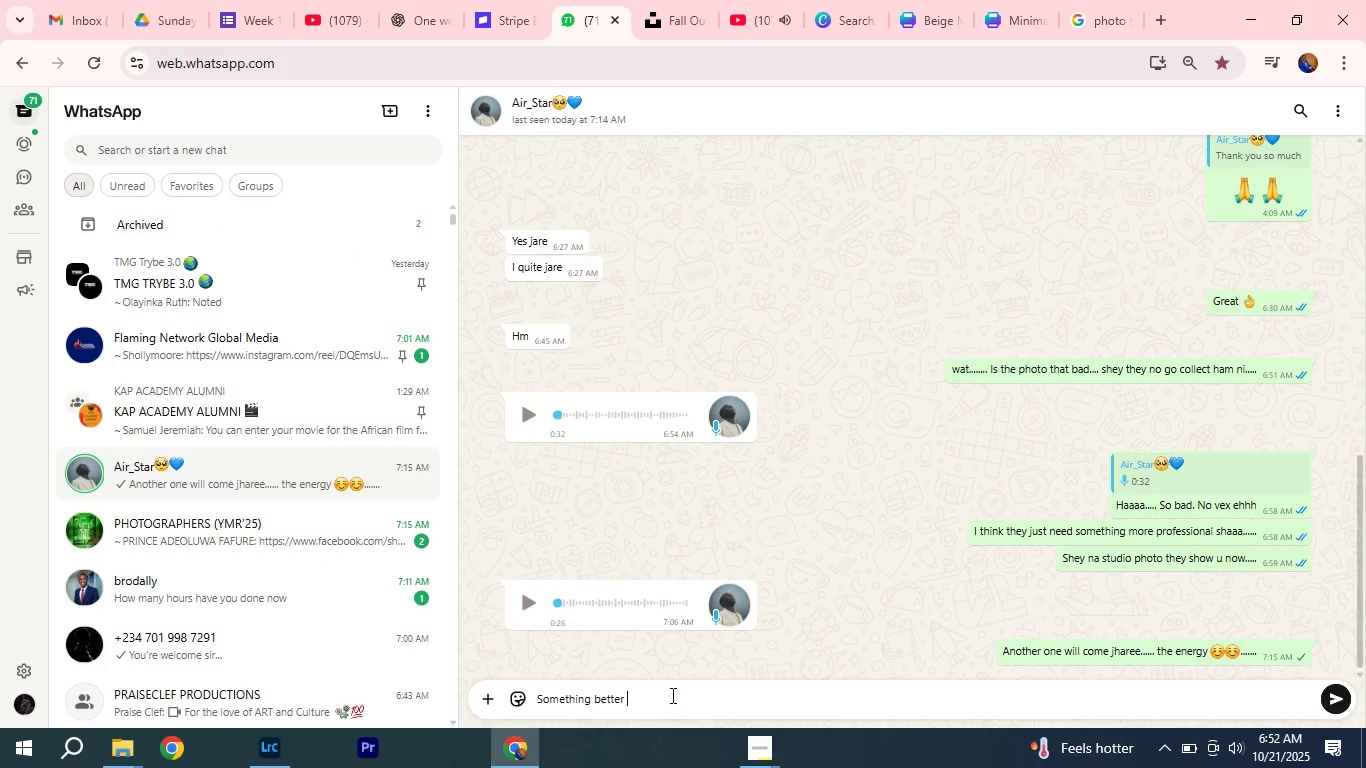 
type(h beter llomey uwa )
key(Backspace)
type(, kp)
 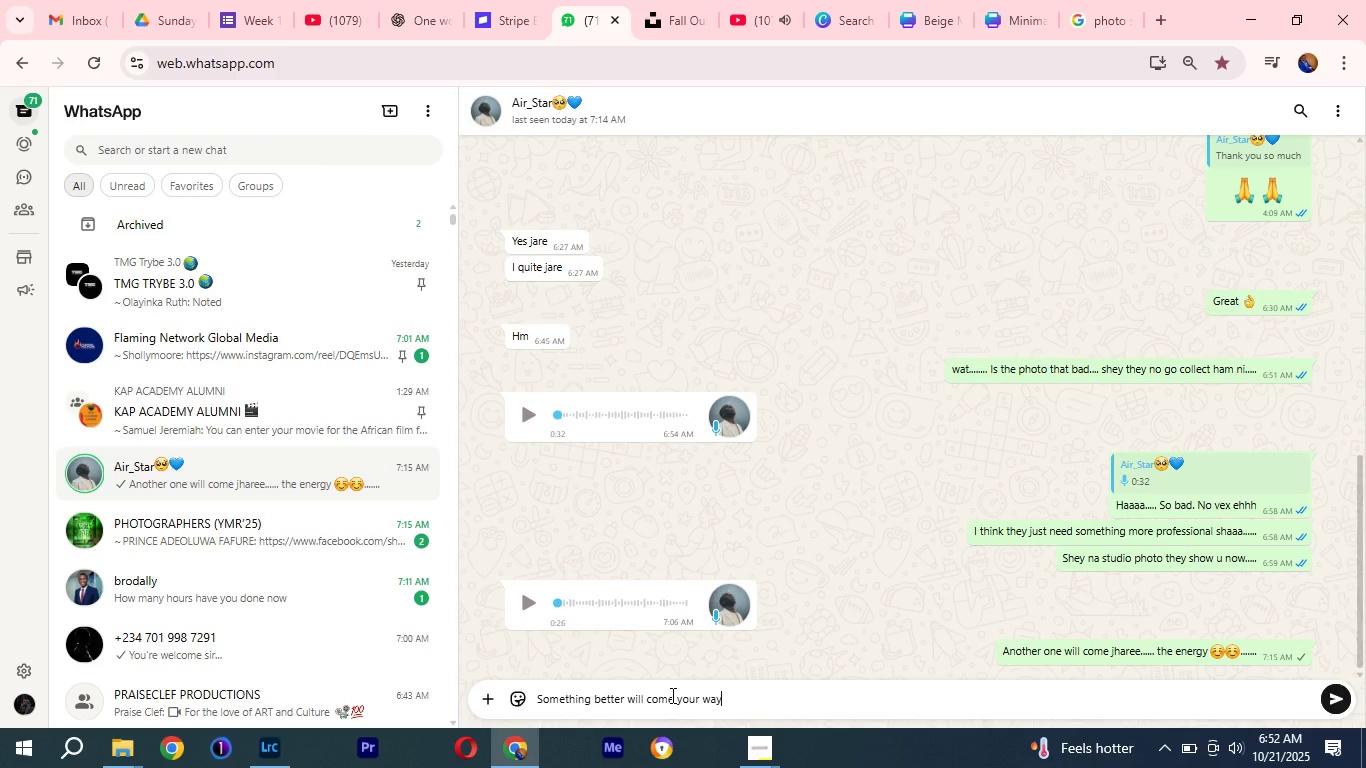 
hold_key(key=N, duration=13.74)
 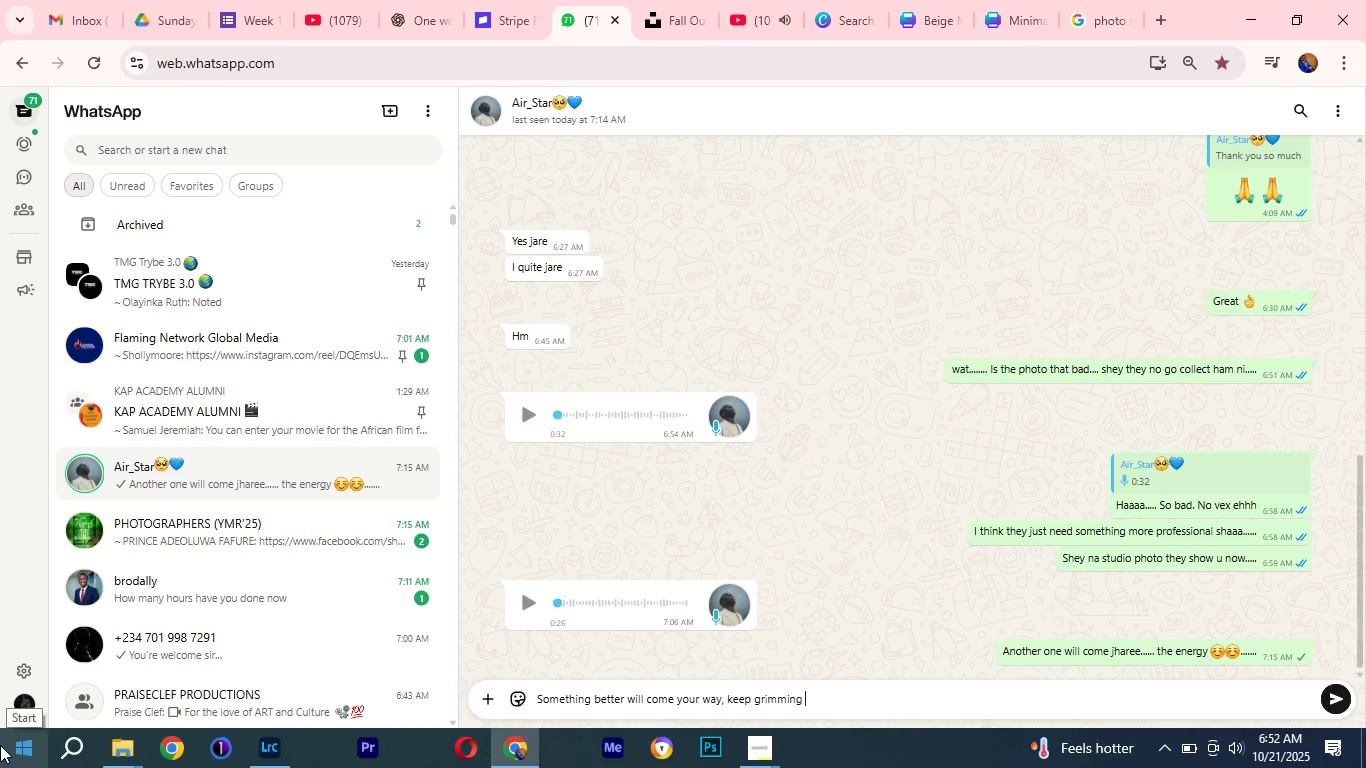 
hold_key(key=I, duration=2.65)
 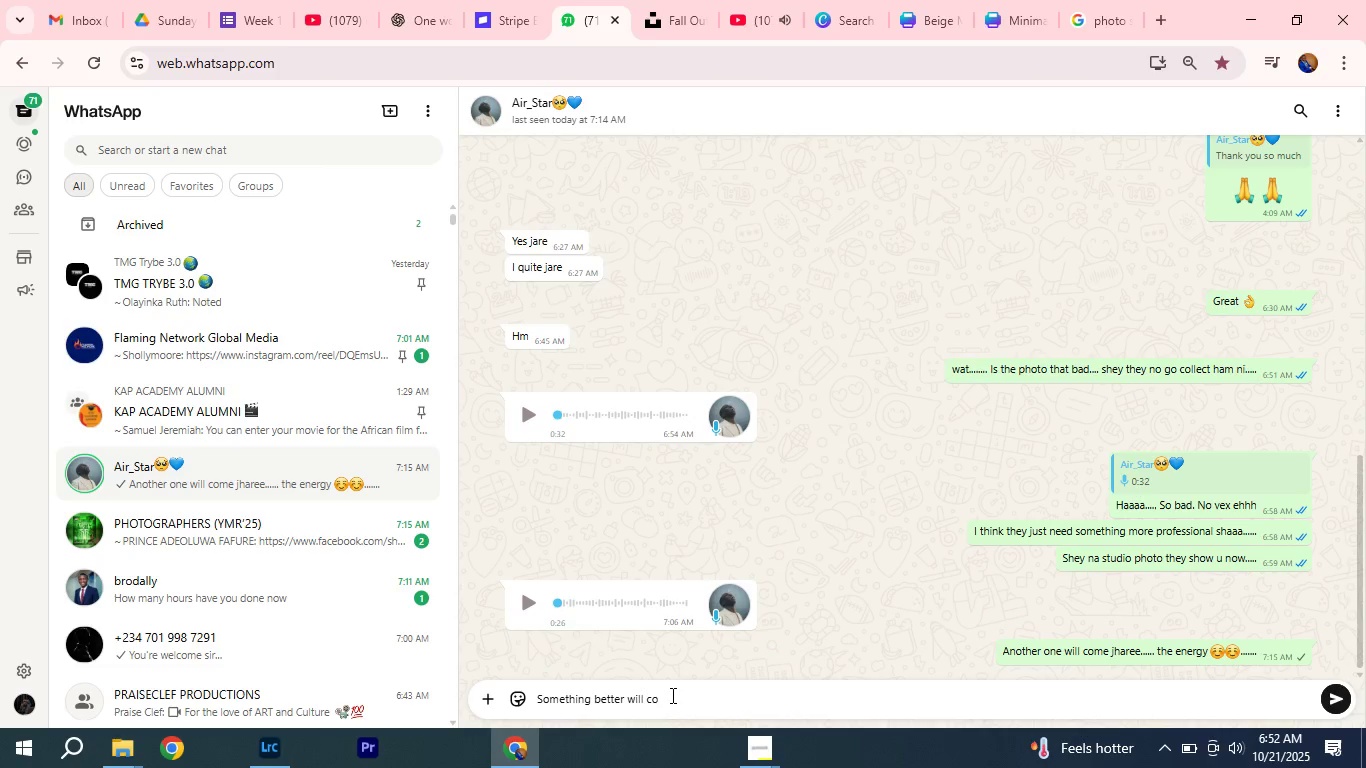 
hold_key(key=G, duration=11.83)
 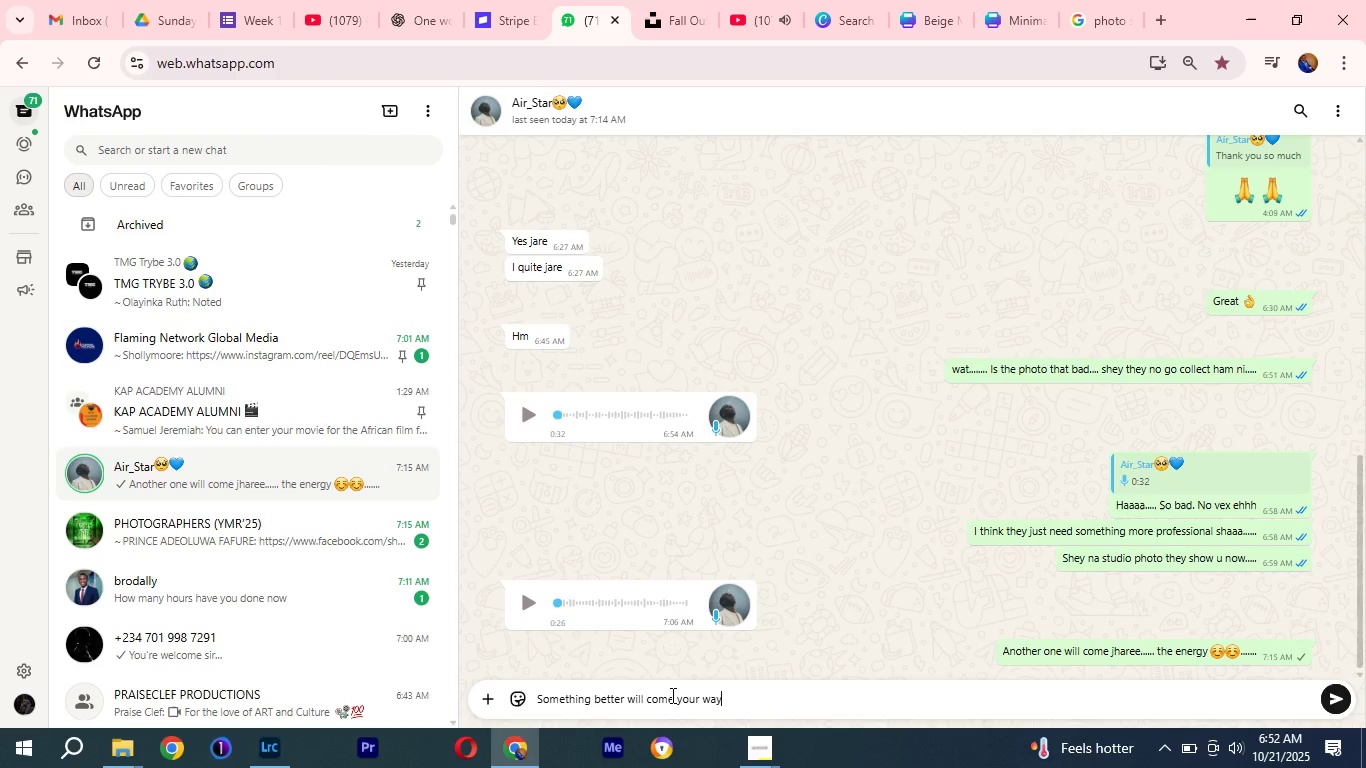 
hold_key(key=I, duration=10.71)
 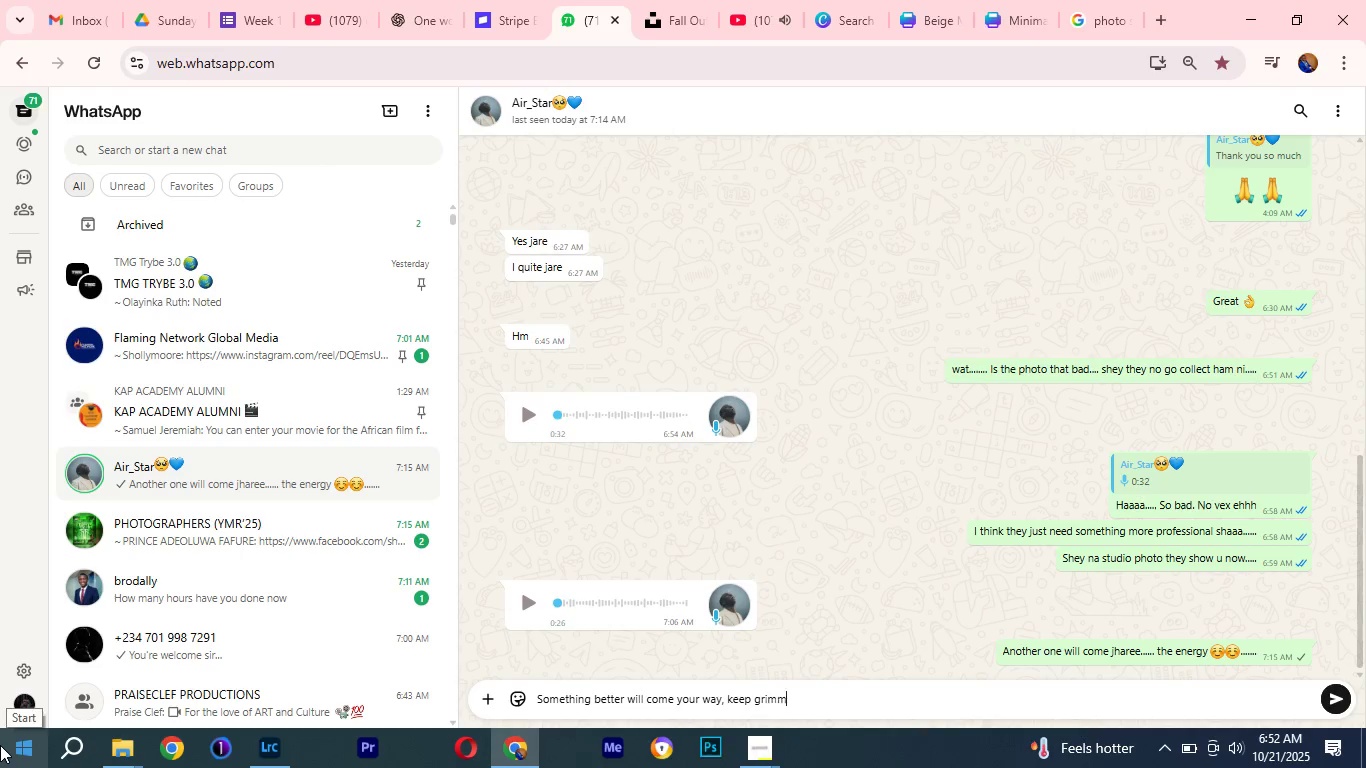 
hold_key(key=O, duration=11.11)
 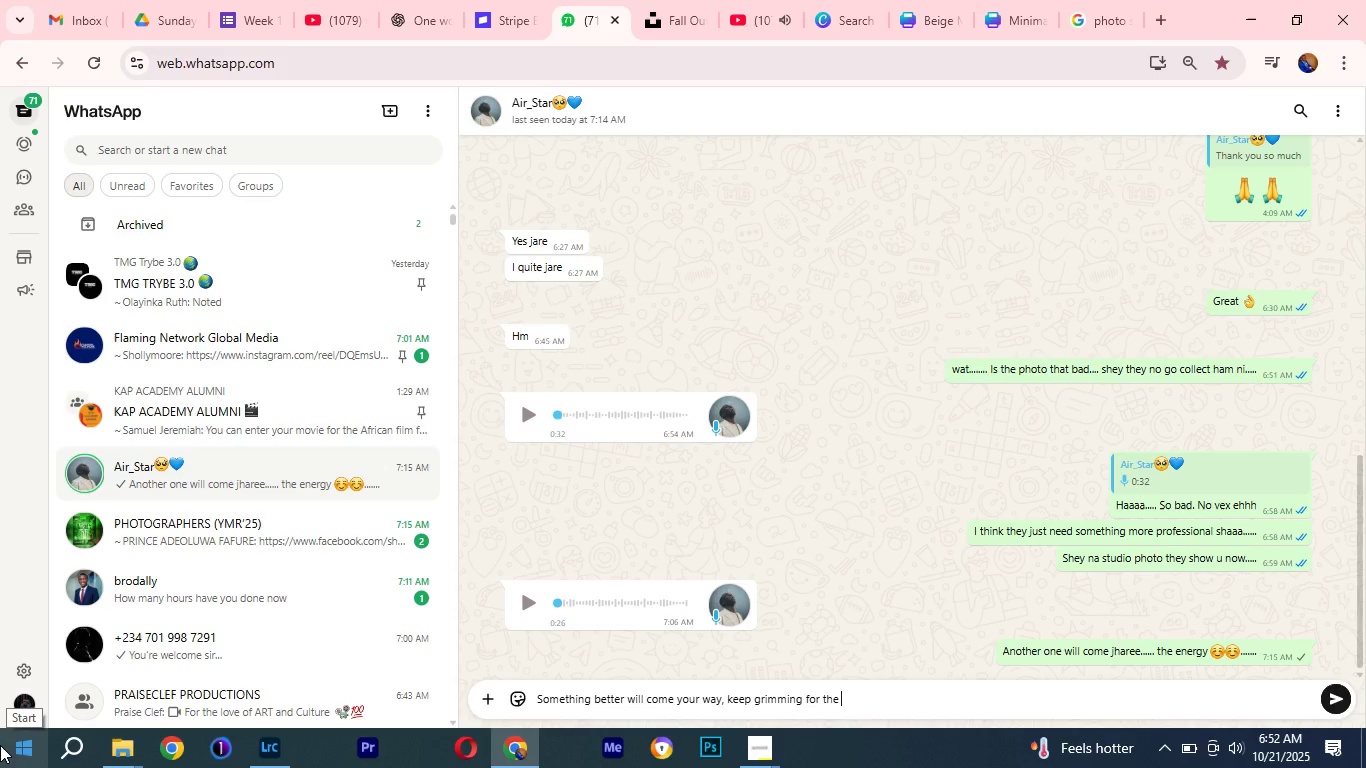 
hold_key(key=R, duration=7.4)
 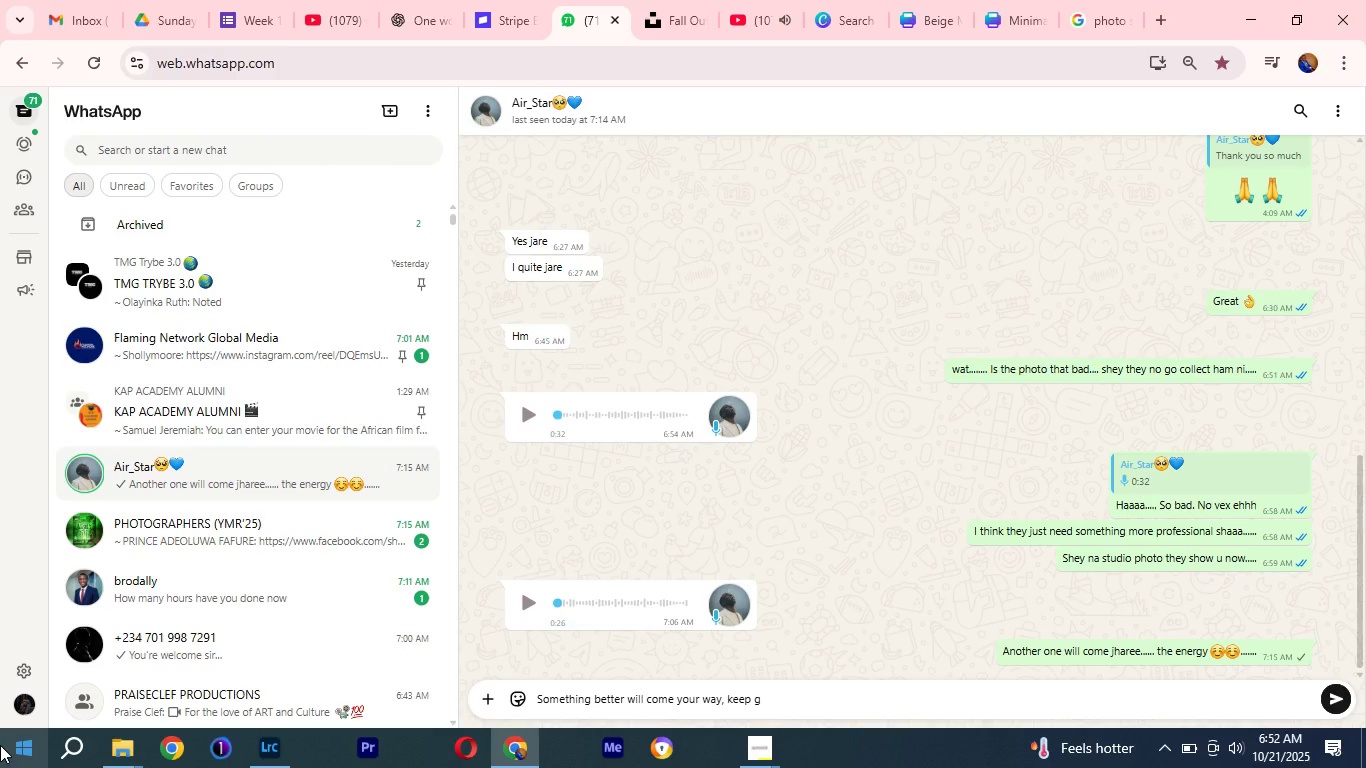 
hold_key(key=E, duration=7.1)
 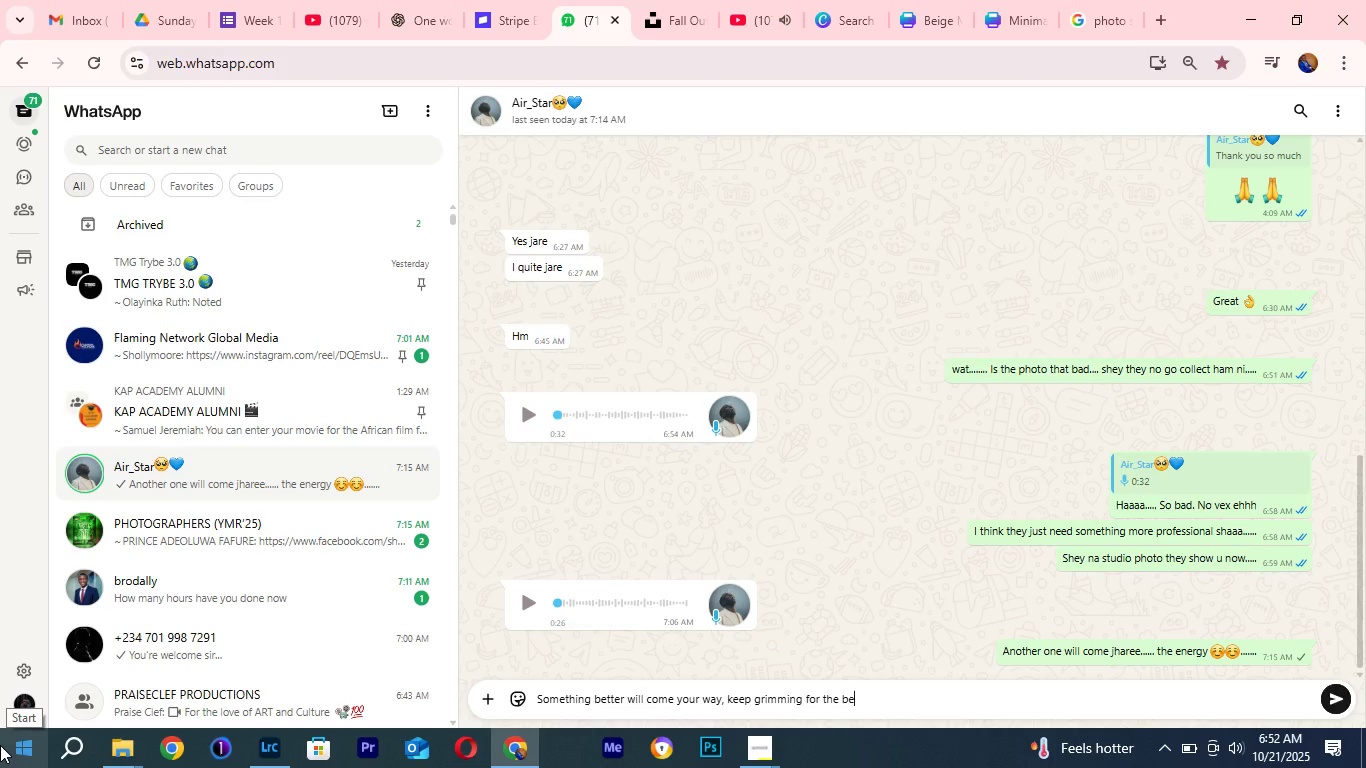 
hold_key(key=Space, duration=5.07)
 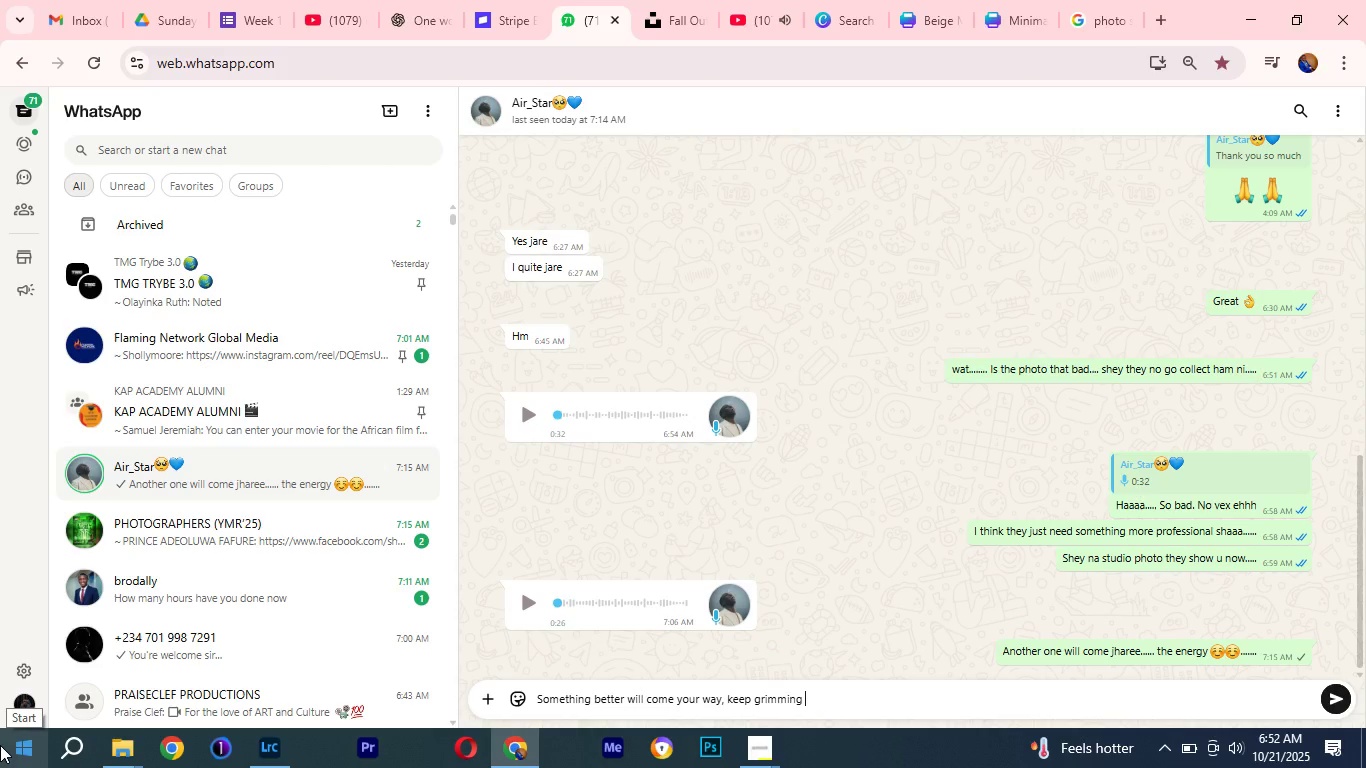 
hold_key(key=G, duration=2.14)
 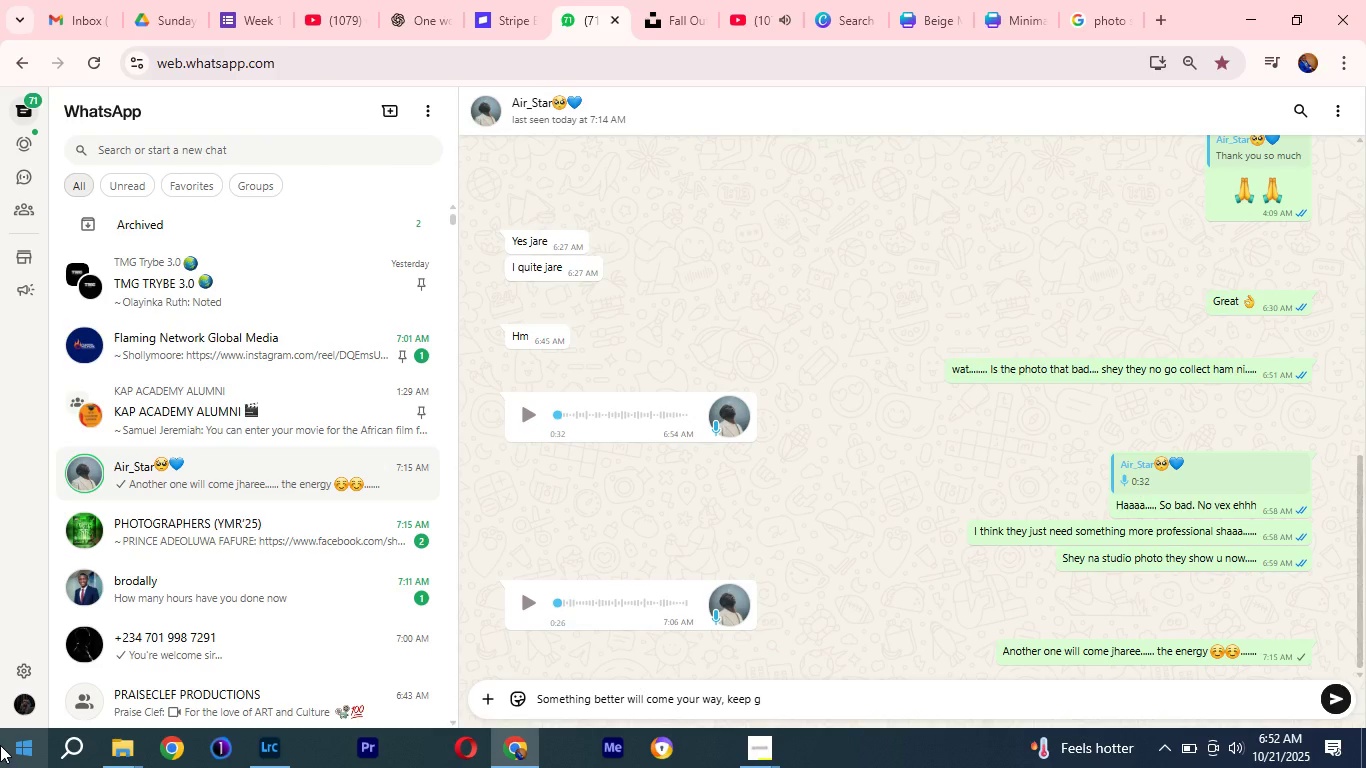 
hold_key(key=R, duration=0.82)
 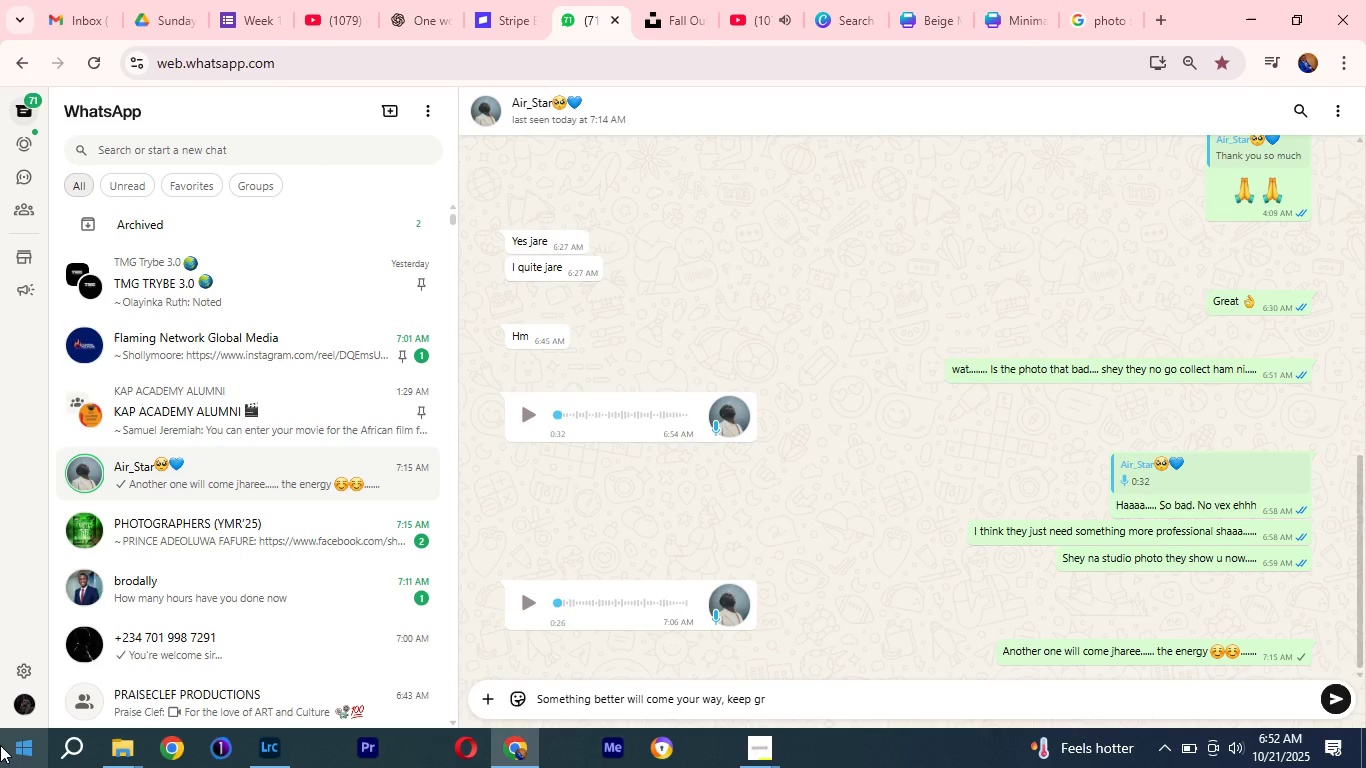 
type(mmirt bestversion oyourslf)
key(Backspace)
type( )
 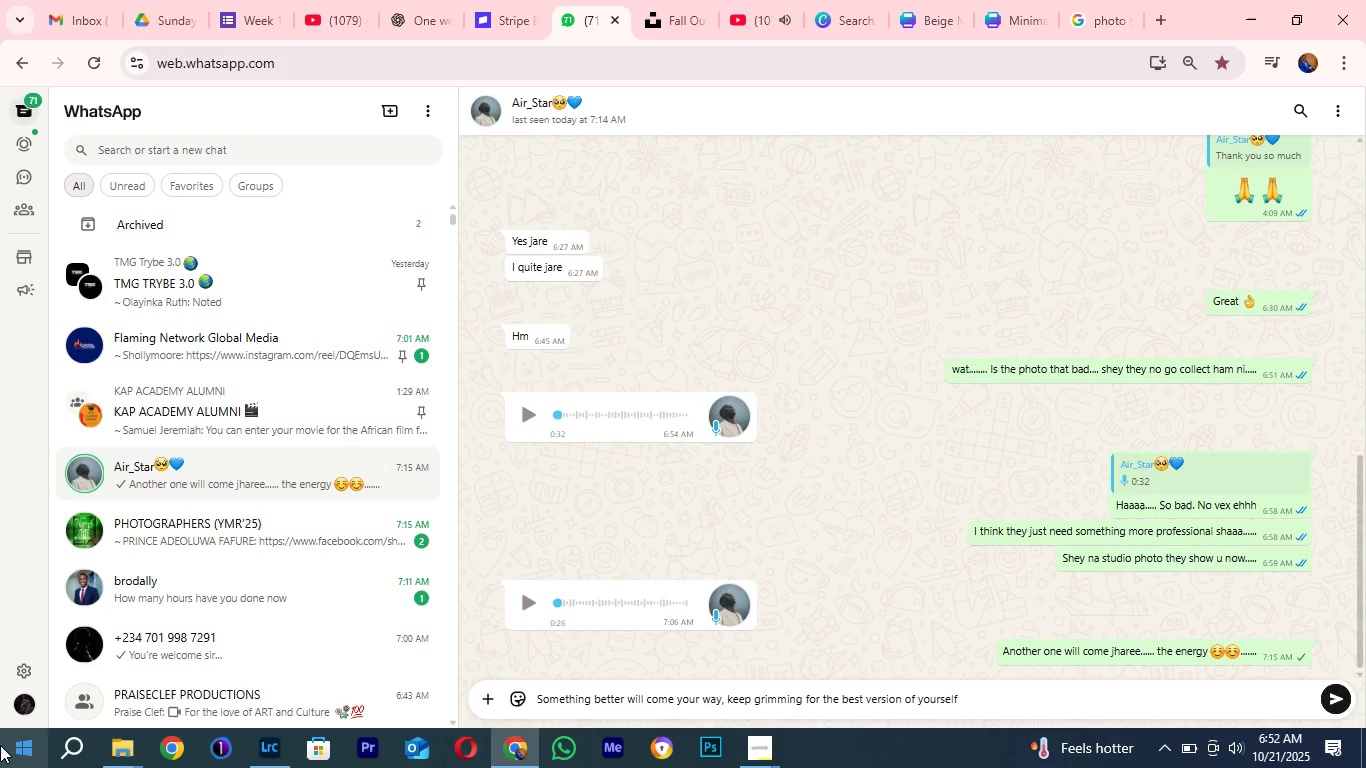 
left_click([512, 692])
 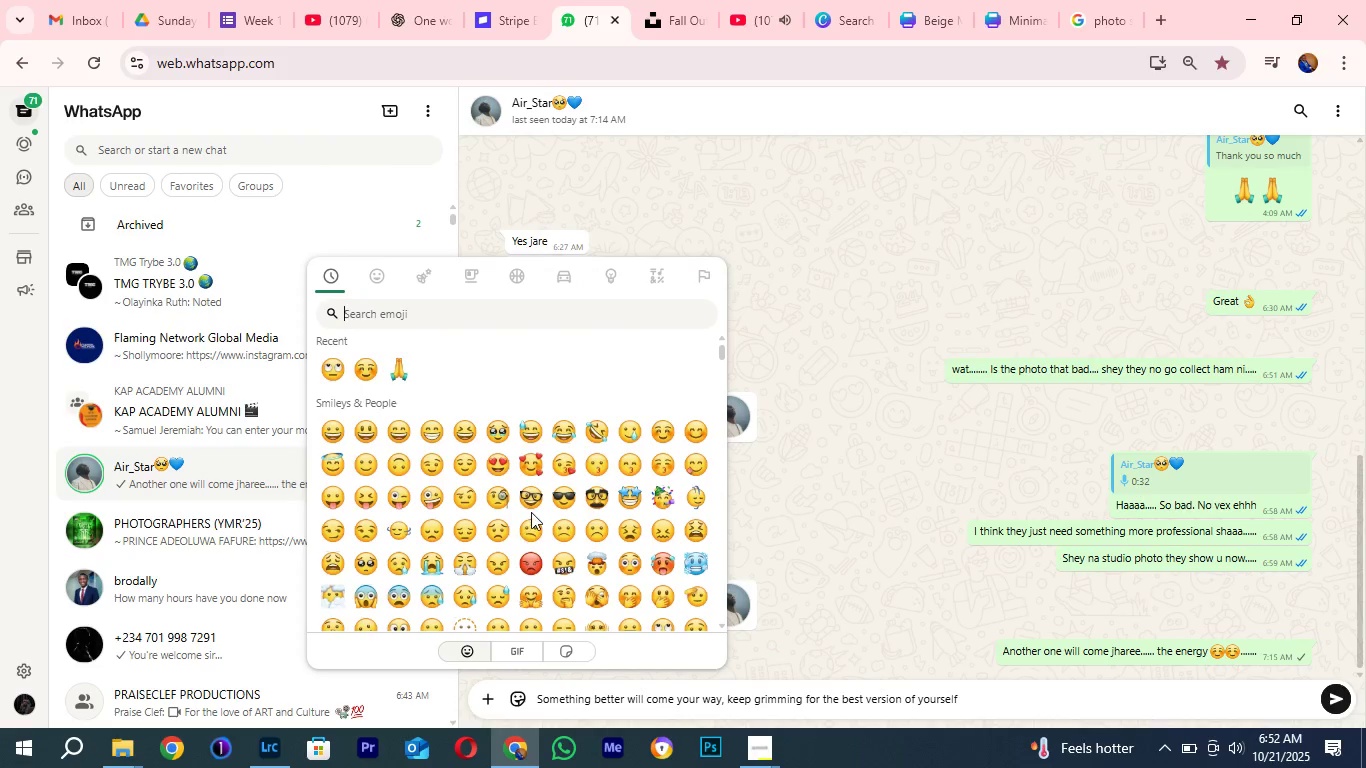 
scroll: coordinate [554, 492], scroll_direction: down, amount: 4.0
 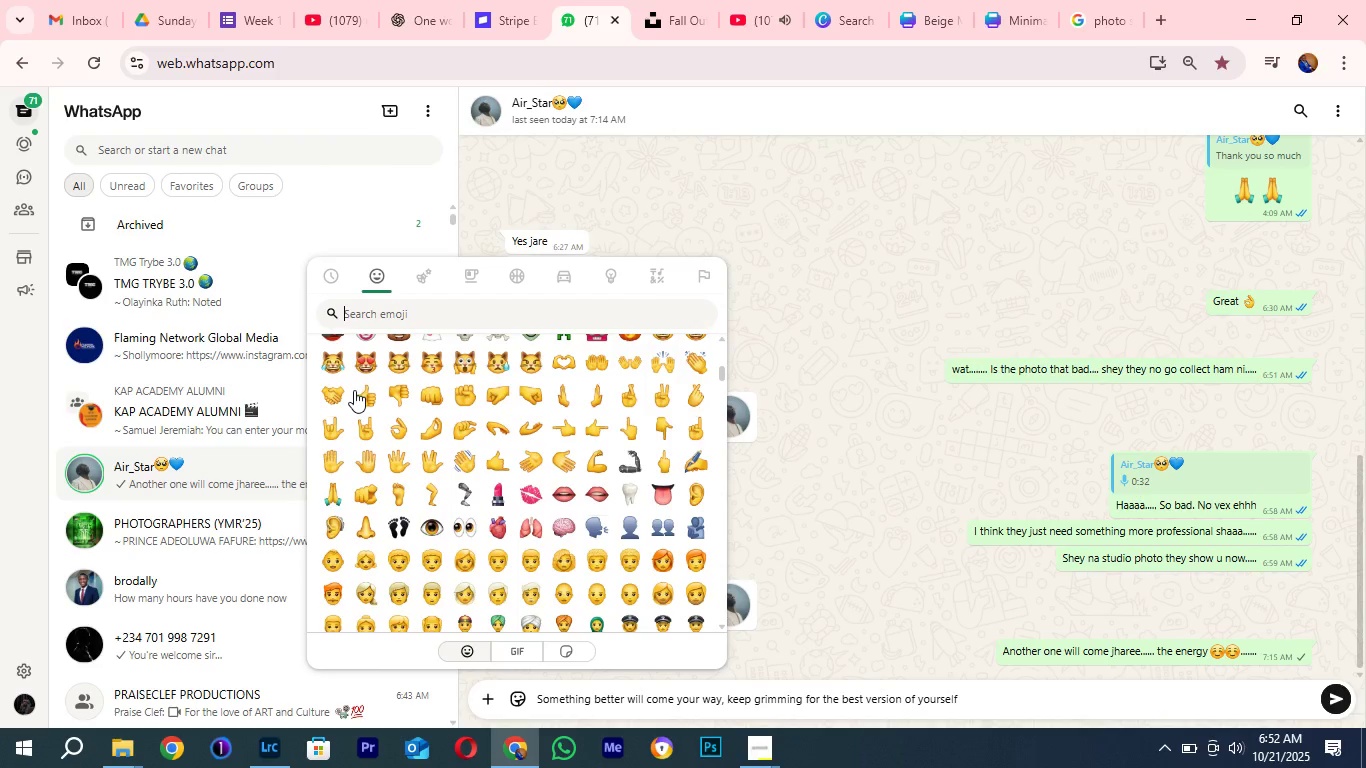 
left_click([373, 396])
 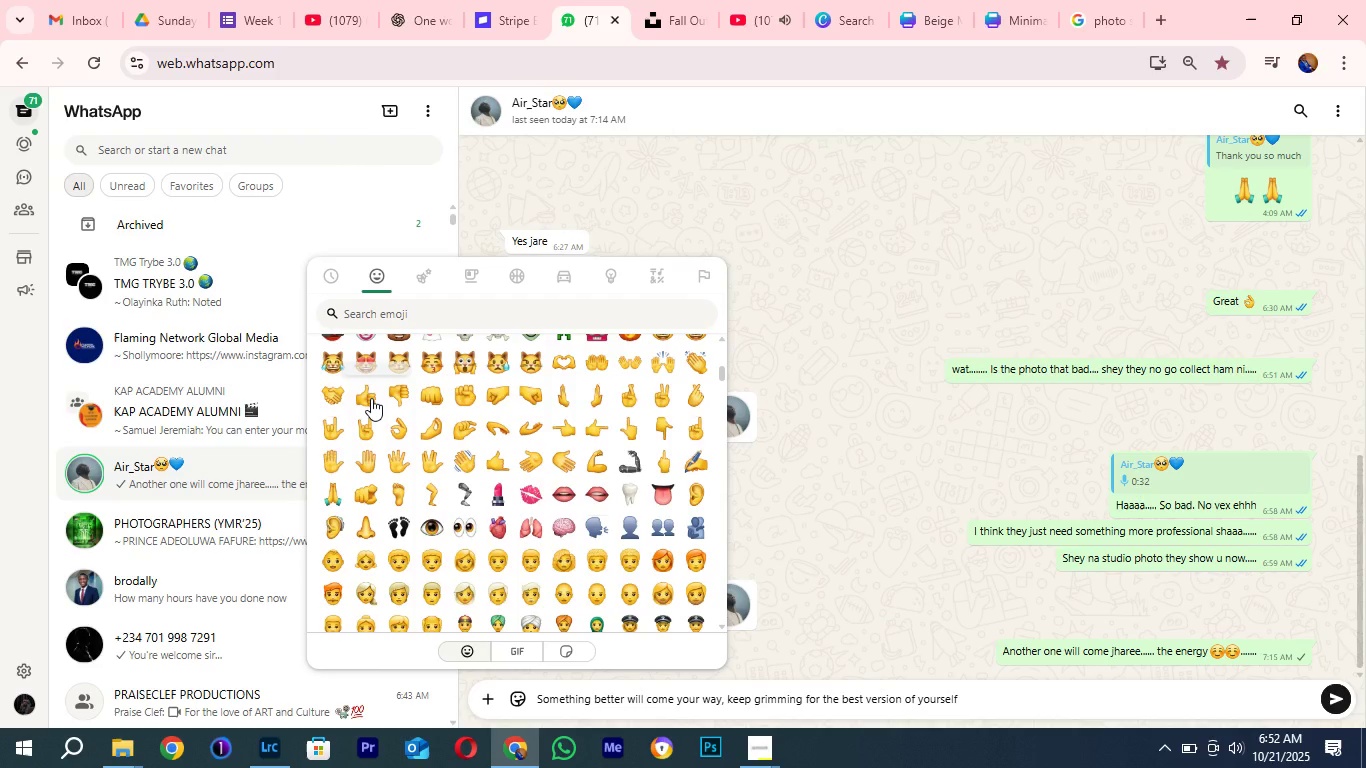 
left_click([371, 398])
 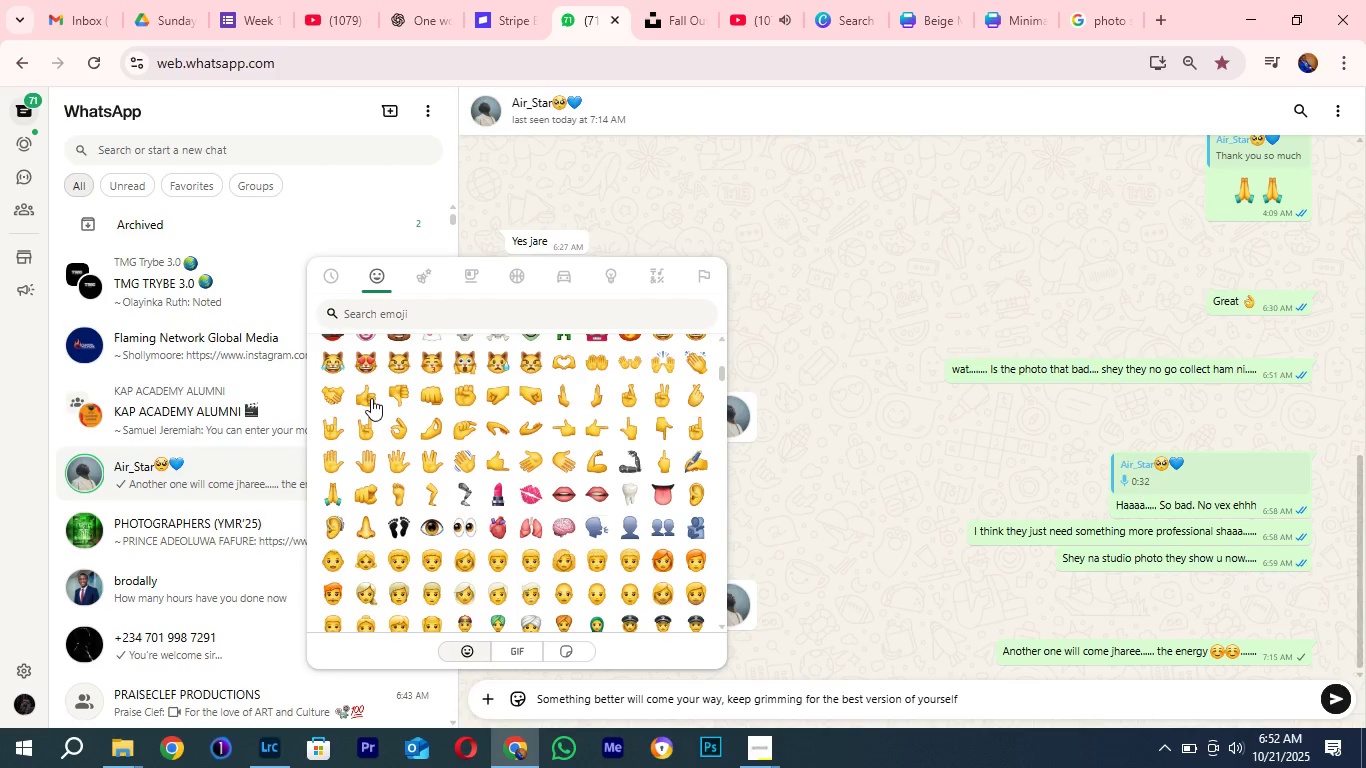 
left_click([366, 393])
 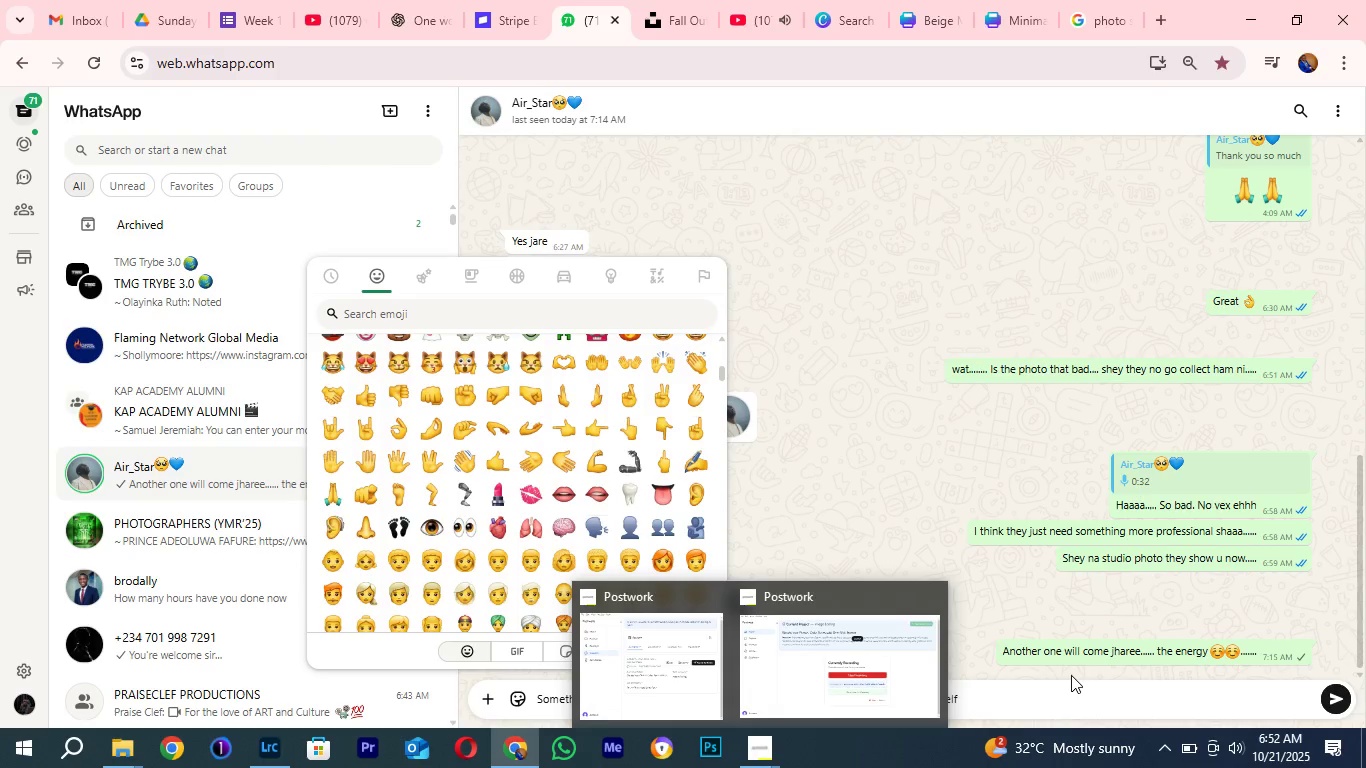 
wait(13.37)
 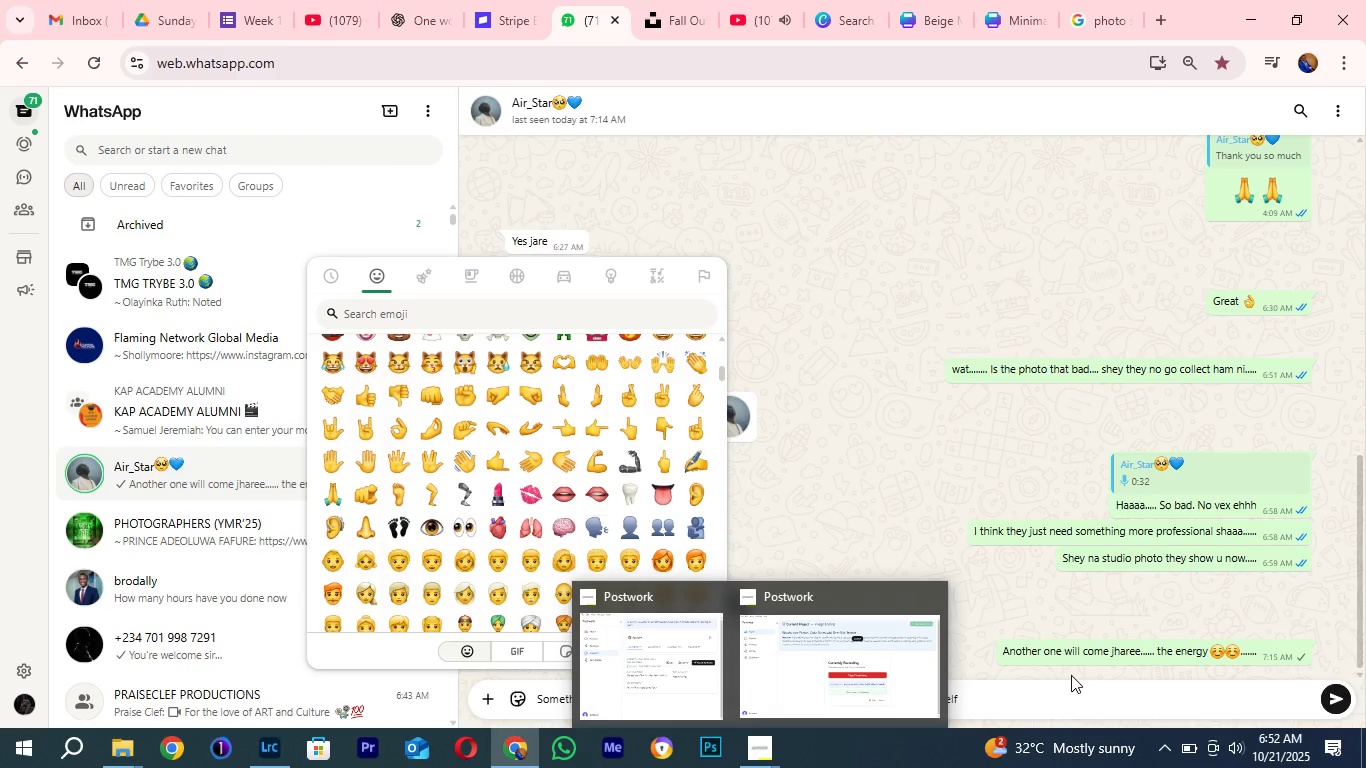 
left_click([363, 395])
 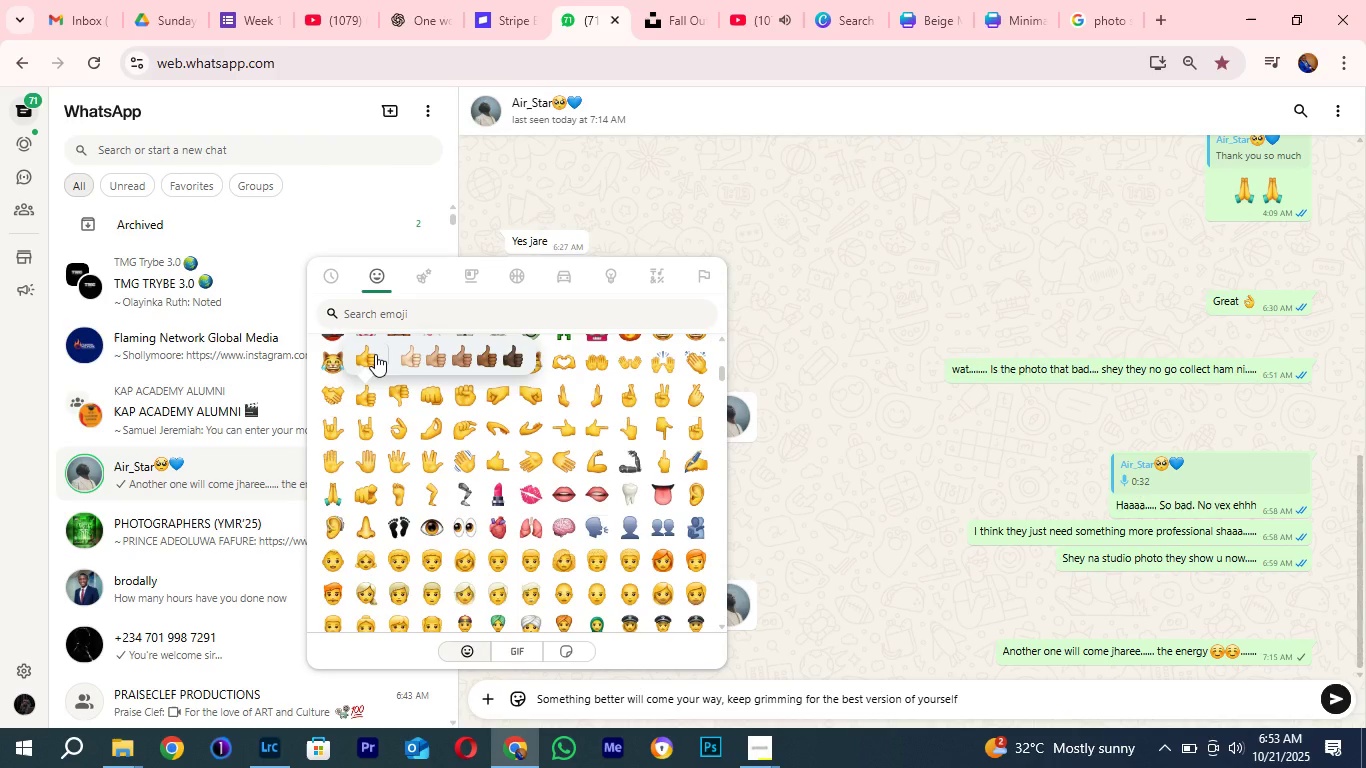 
left_click([374, 354])
 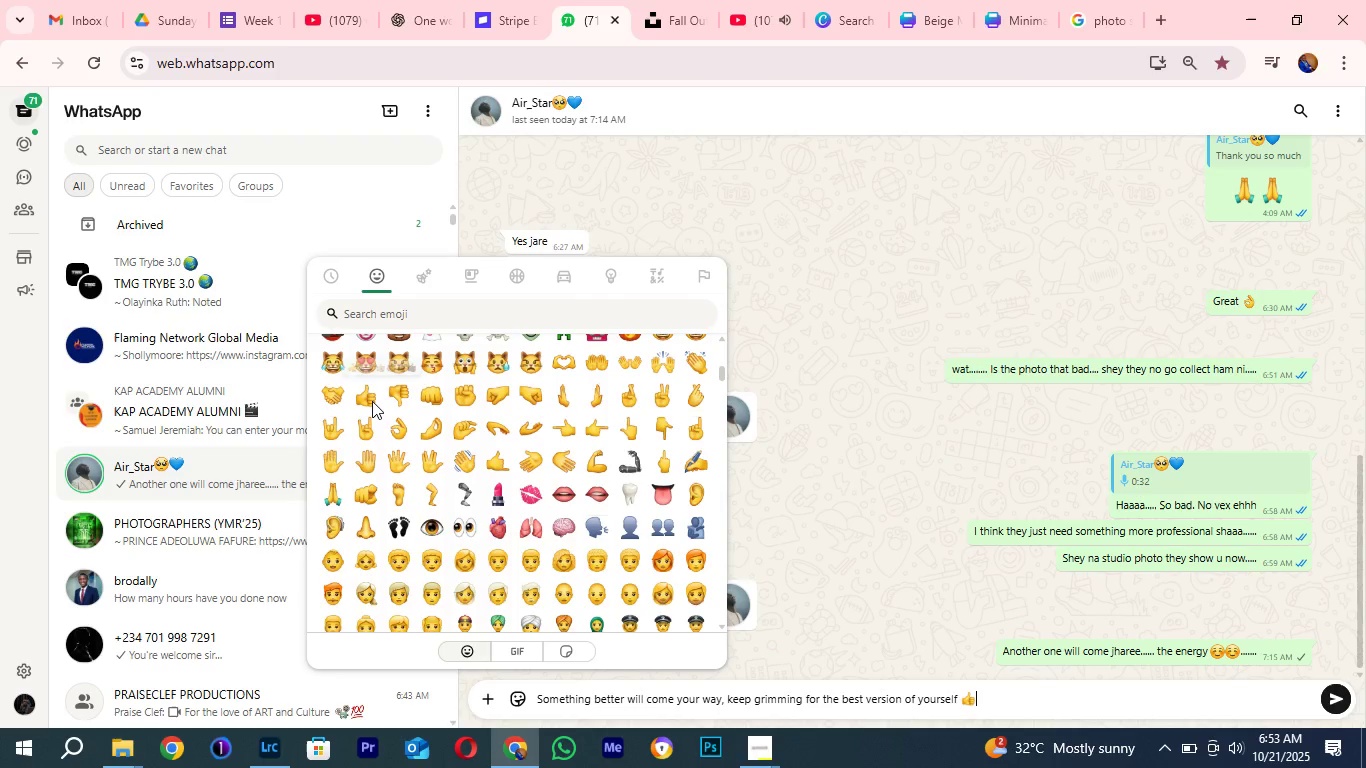 
wait(8.39)
 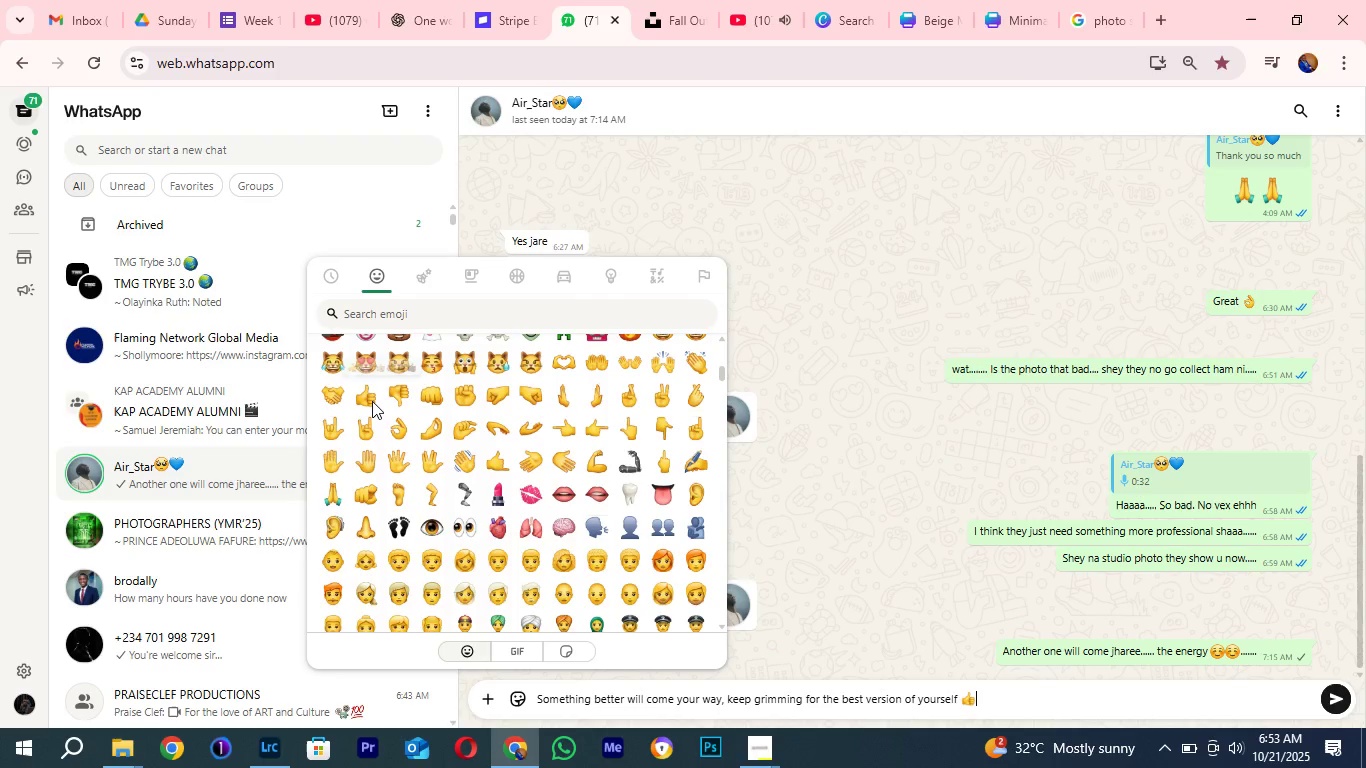 
double_click([358, 392])
 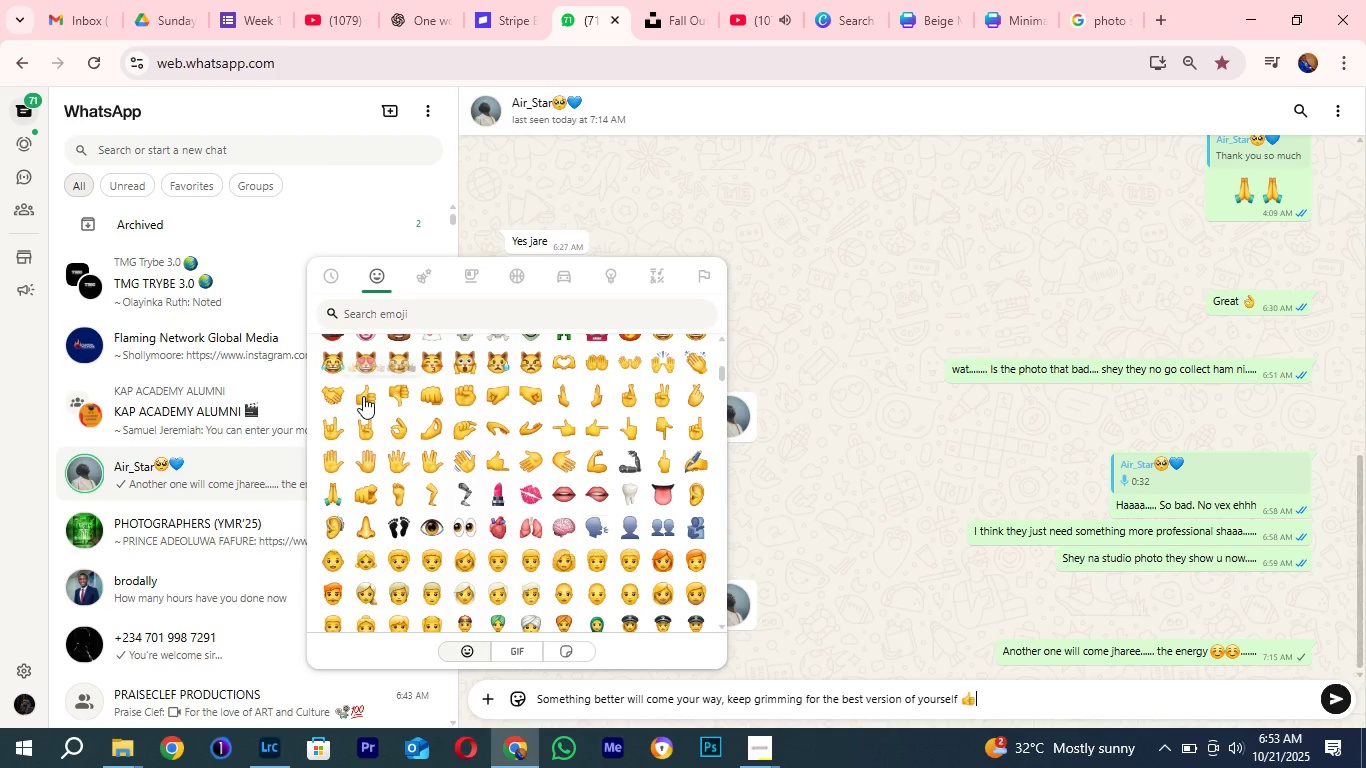 
left_click([358, 392])
 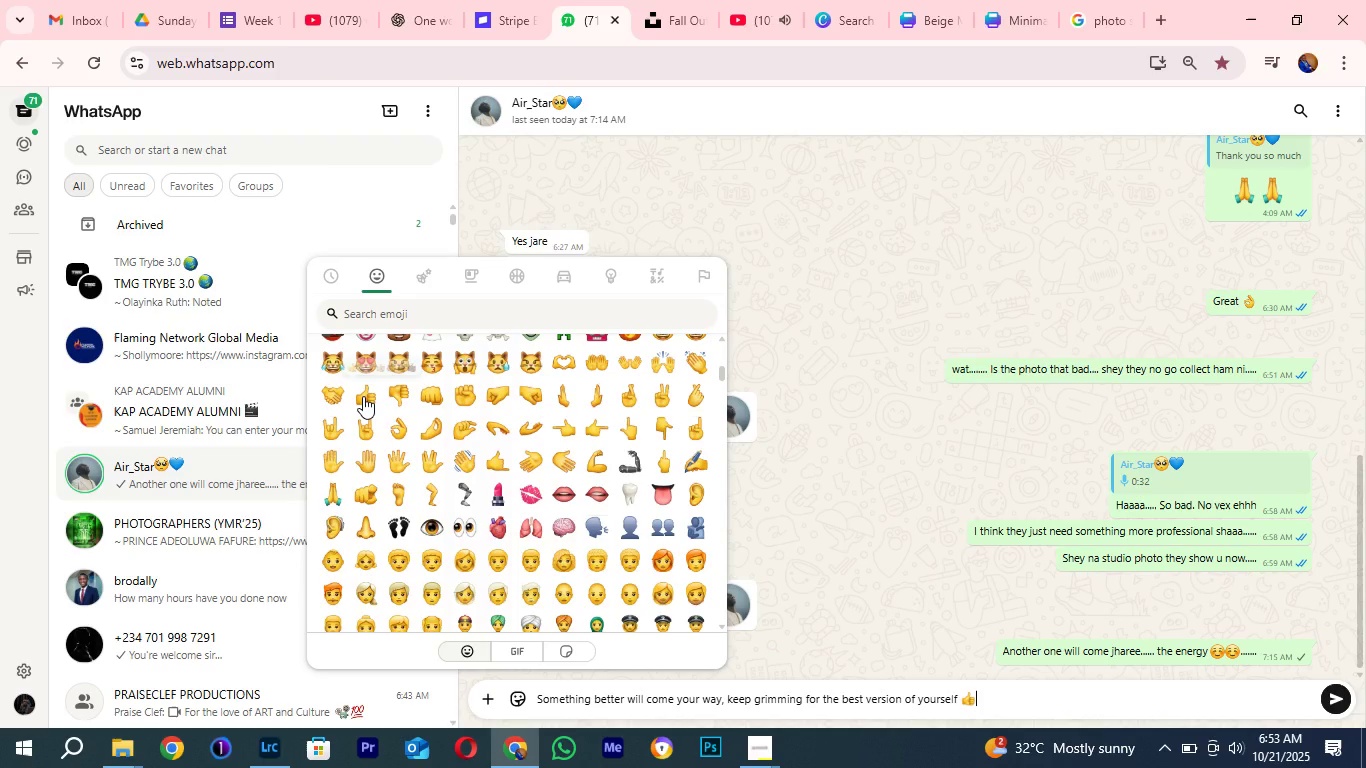 
left_click([363, 396])
 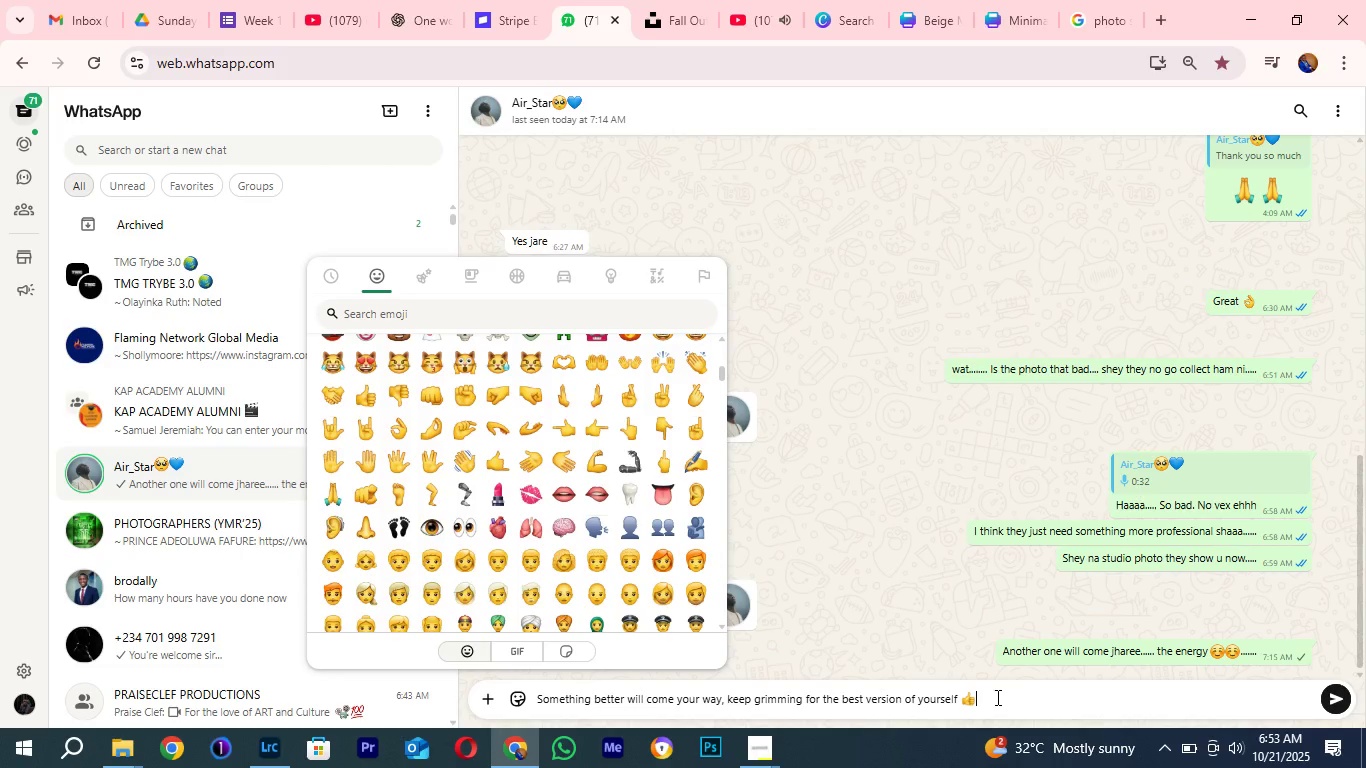 
wait(9.87)
 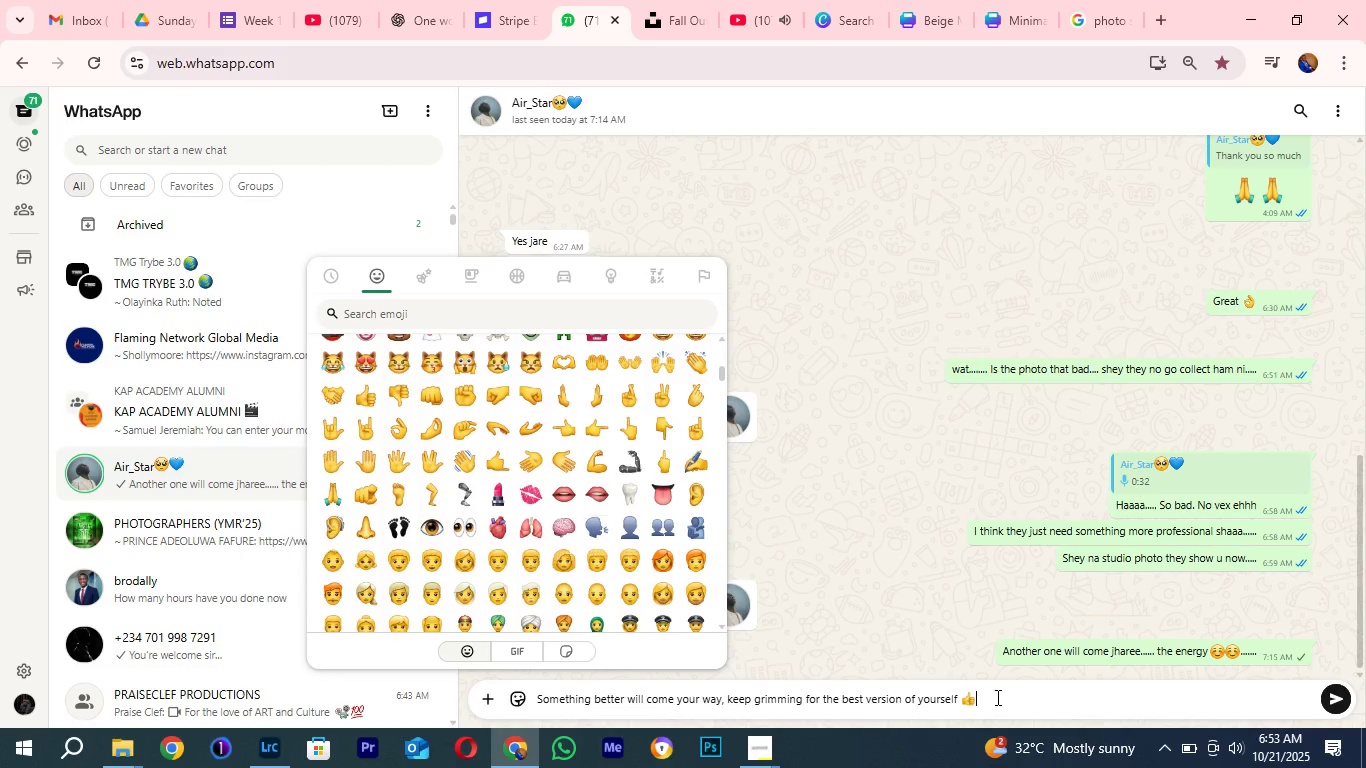 
left_click([989, 697])
 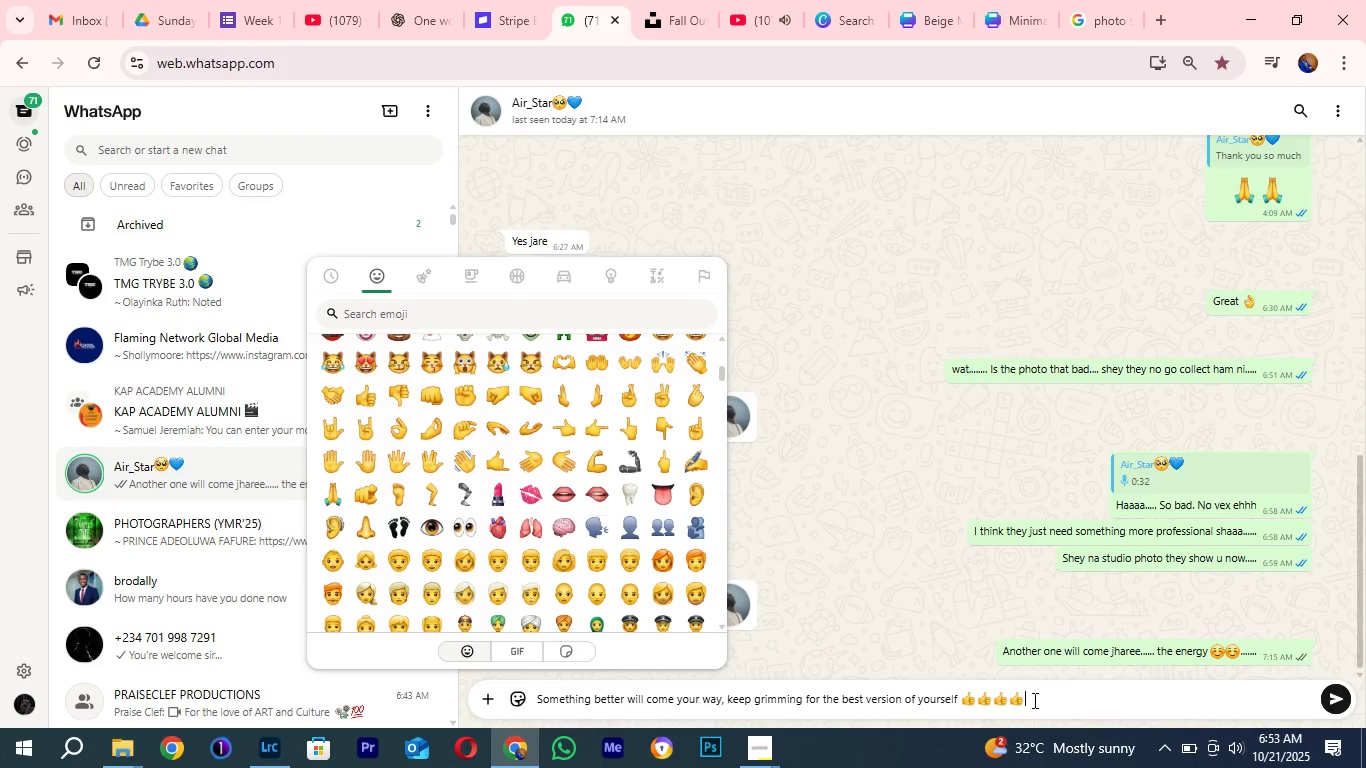 
left_click([1043, 698])
 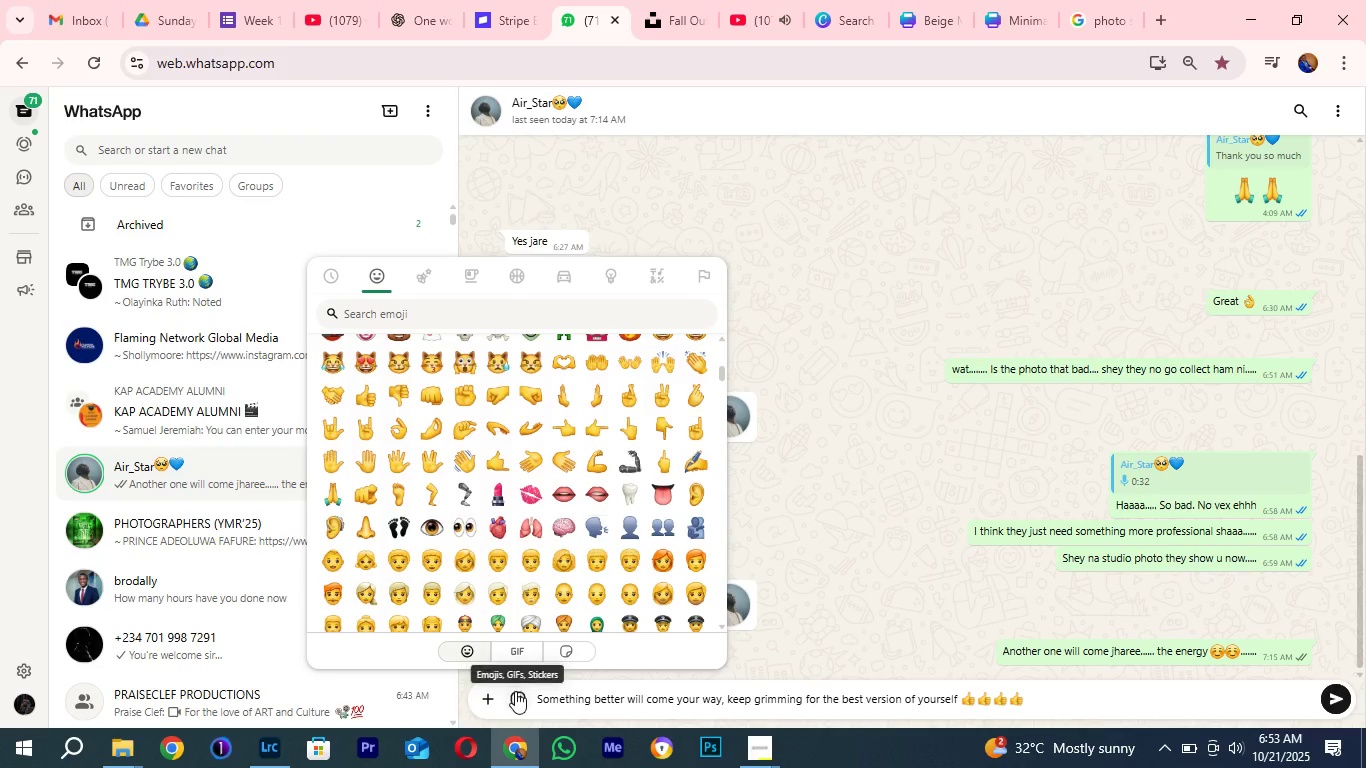 
left_click([515, 691])
 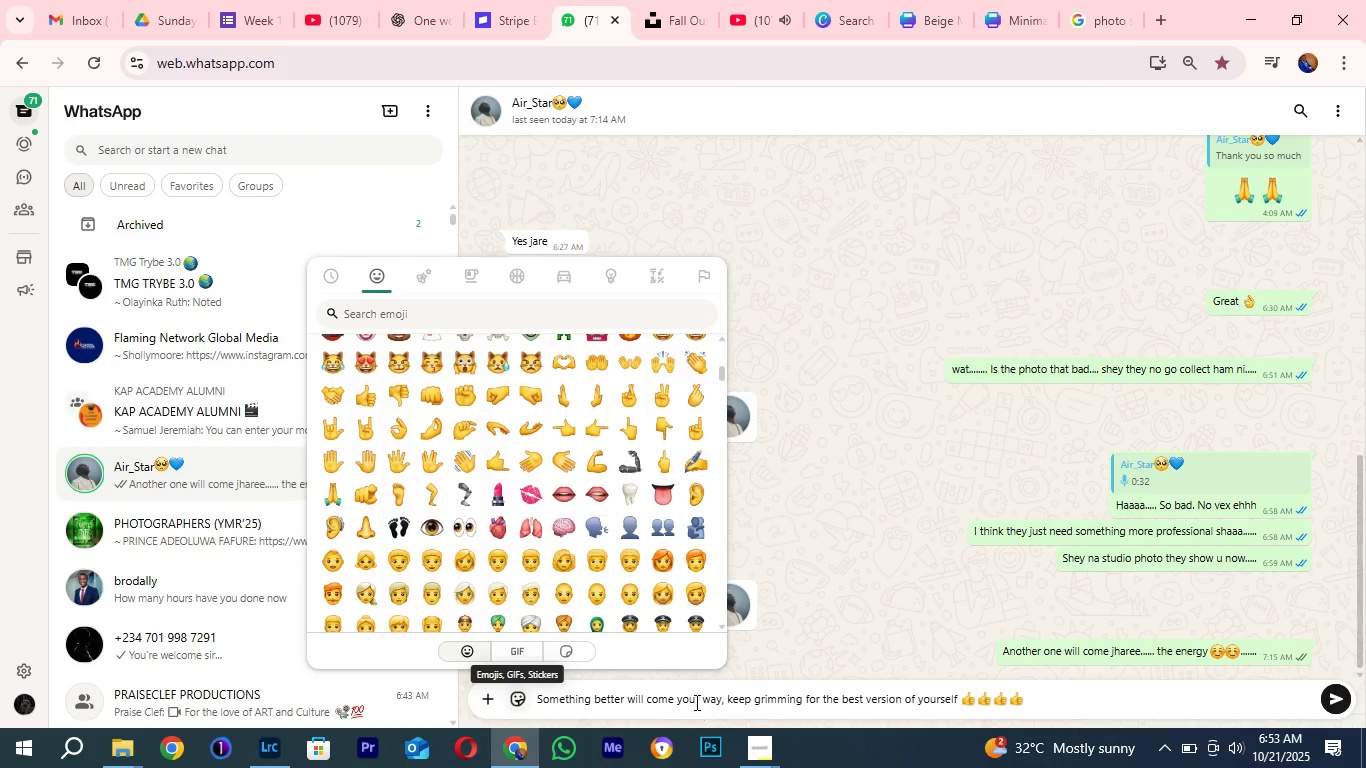 
left_click([695, 702])
 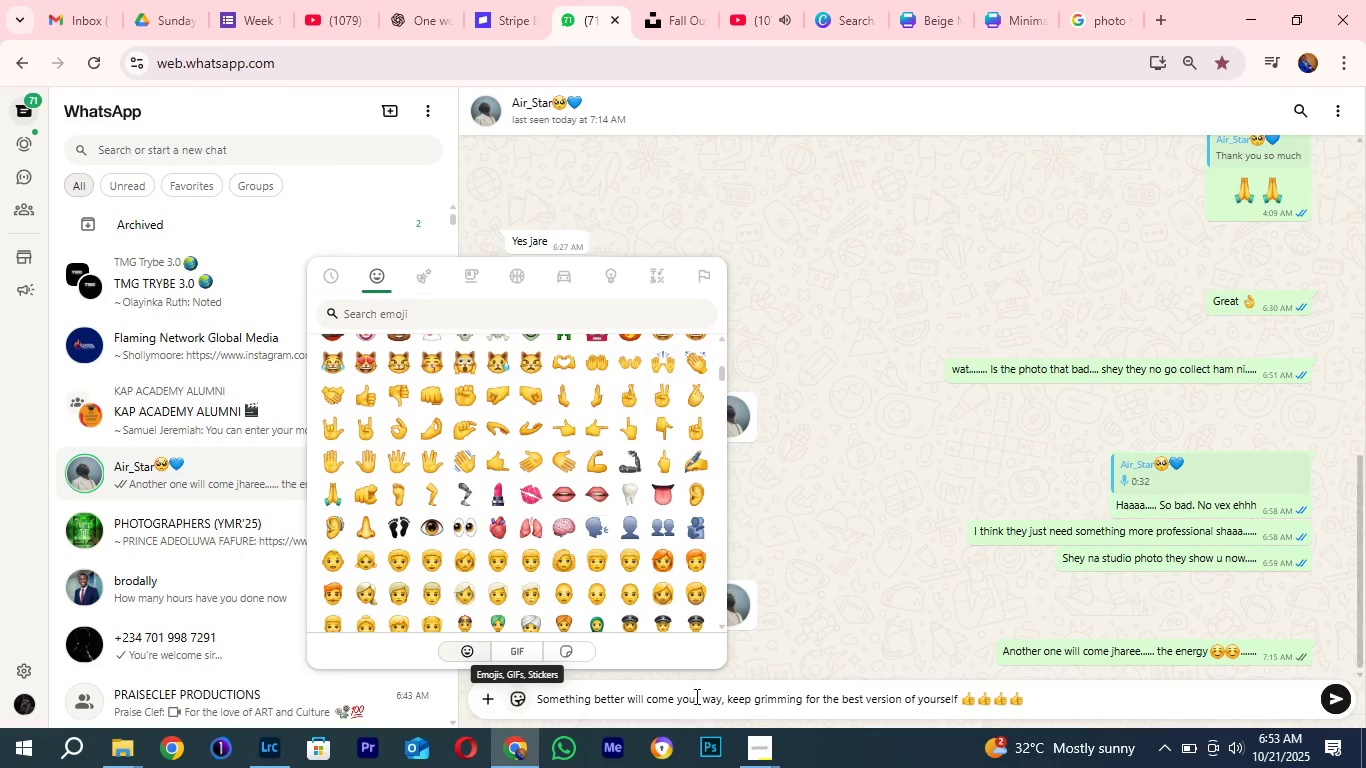 
key(Control+A)
 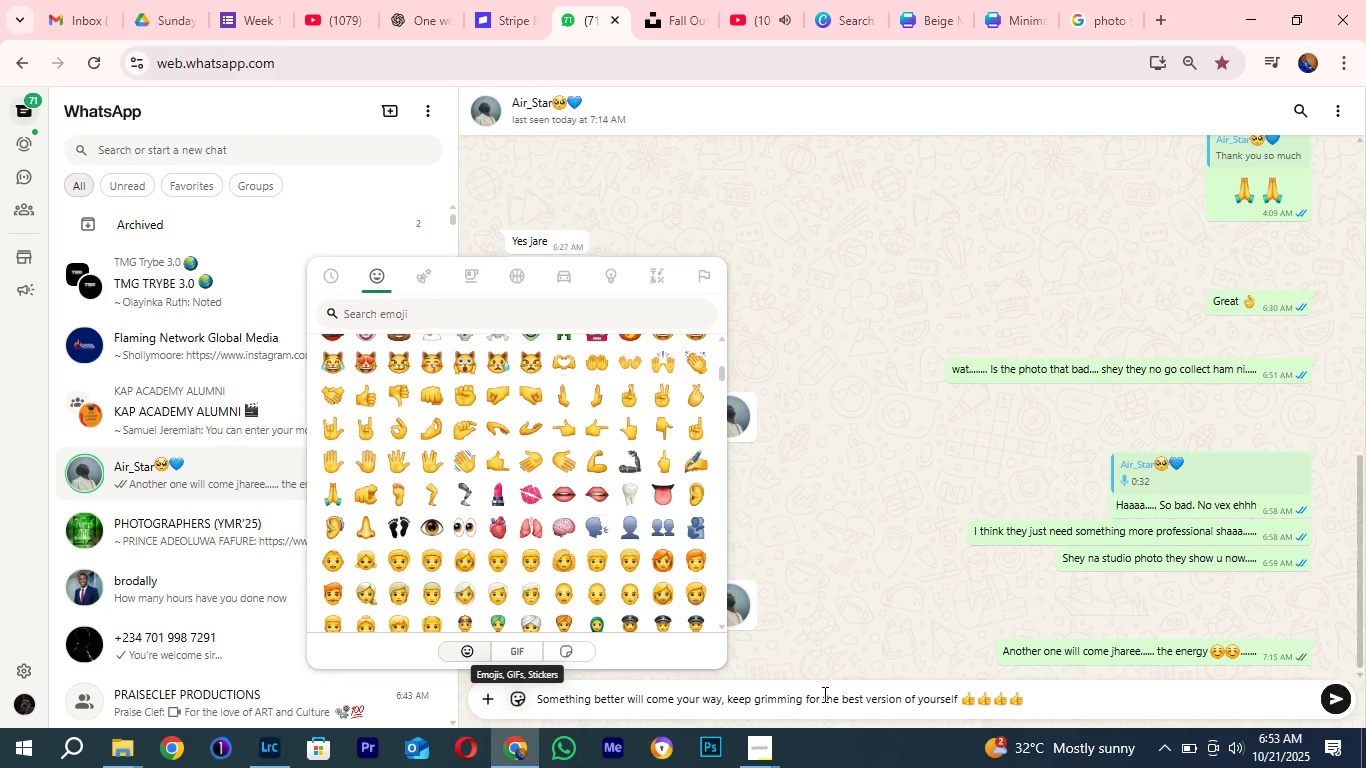 
key(Control+C)
 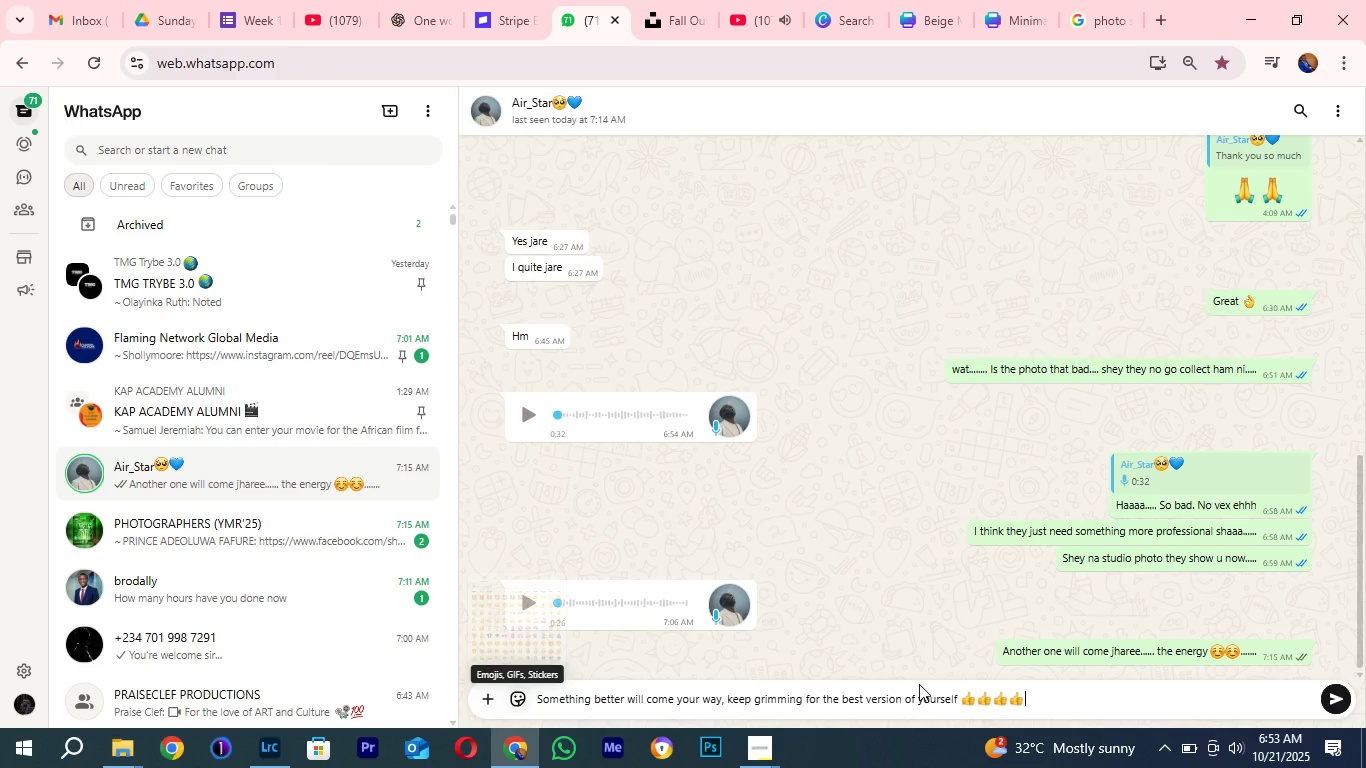 
wait(5.36)
 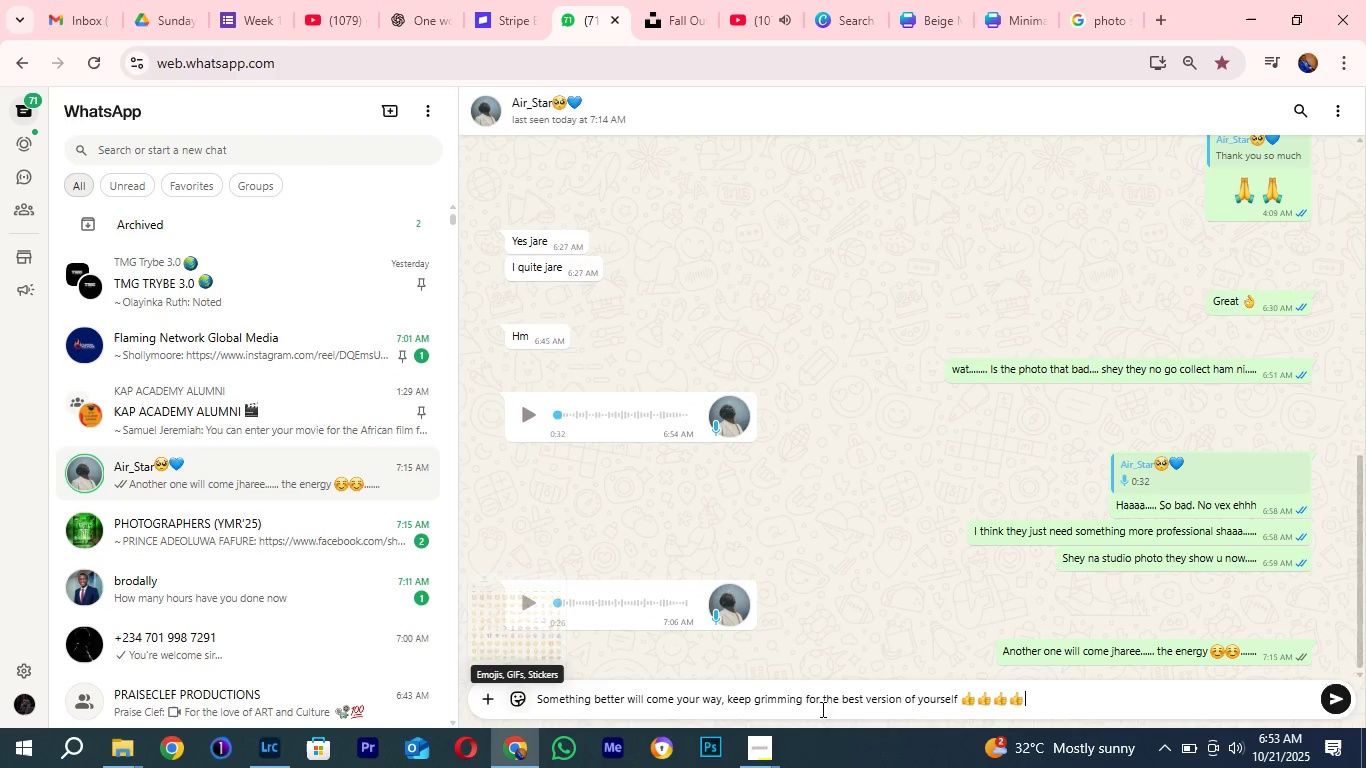 
left_click([835, 696])
 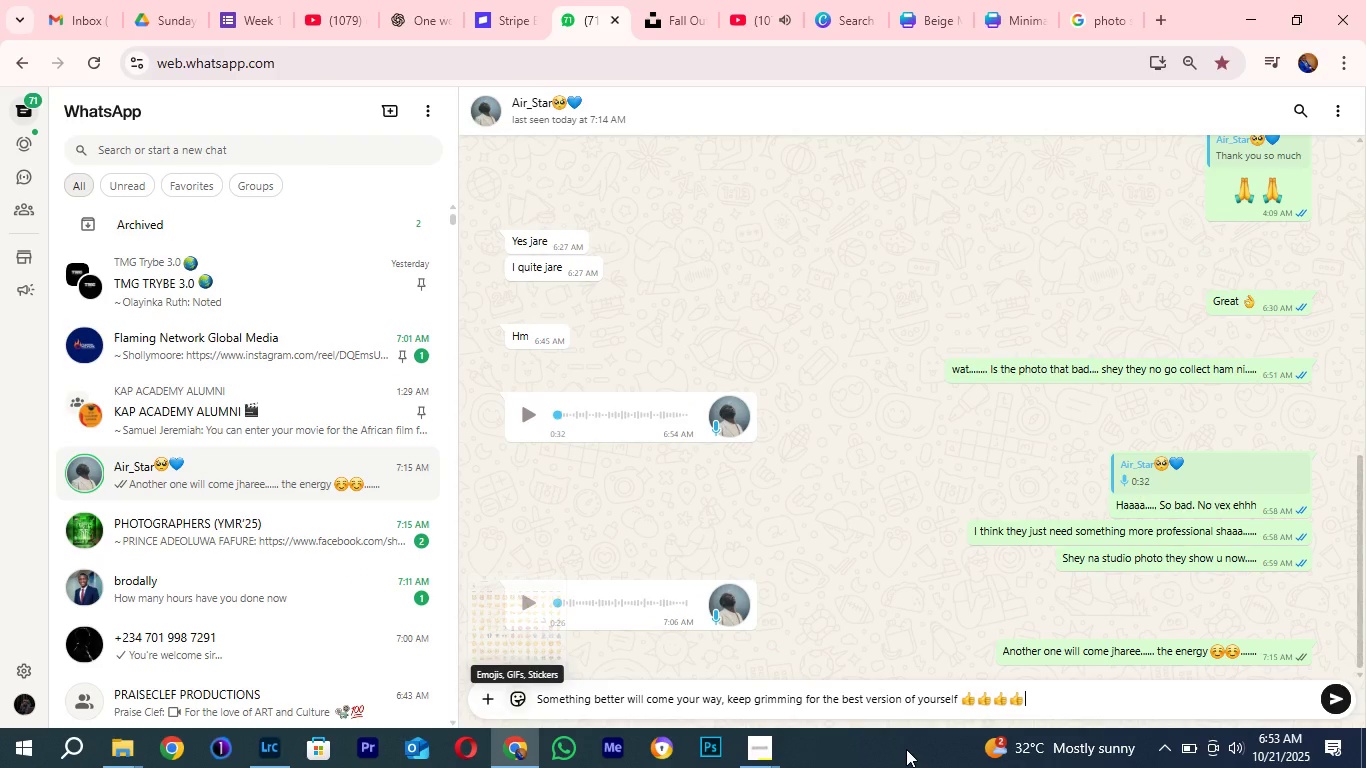 
key(Control+A)
 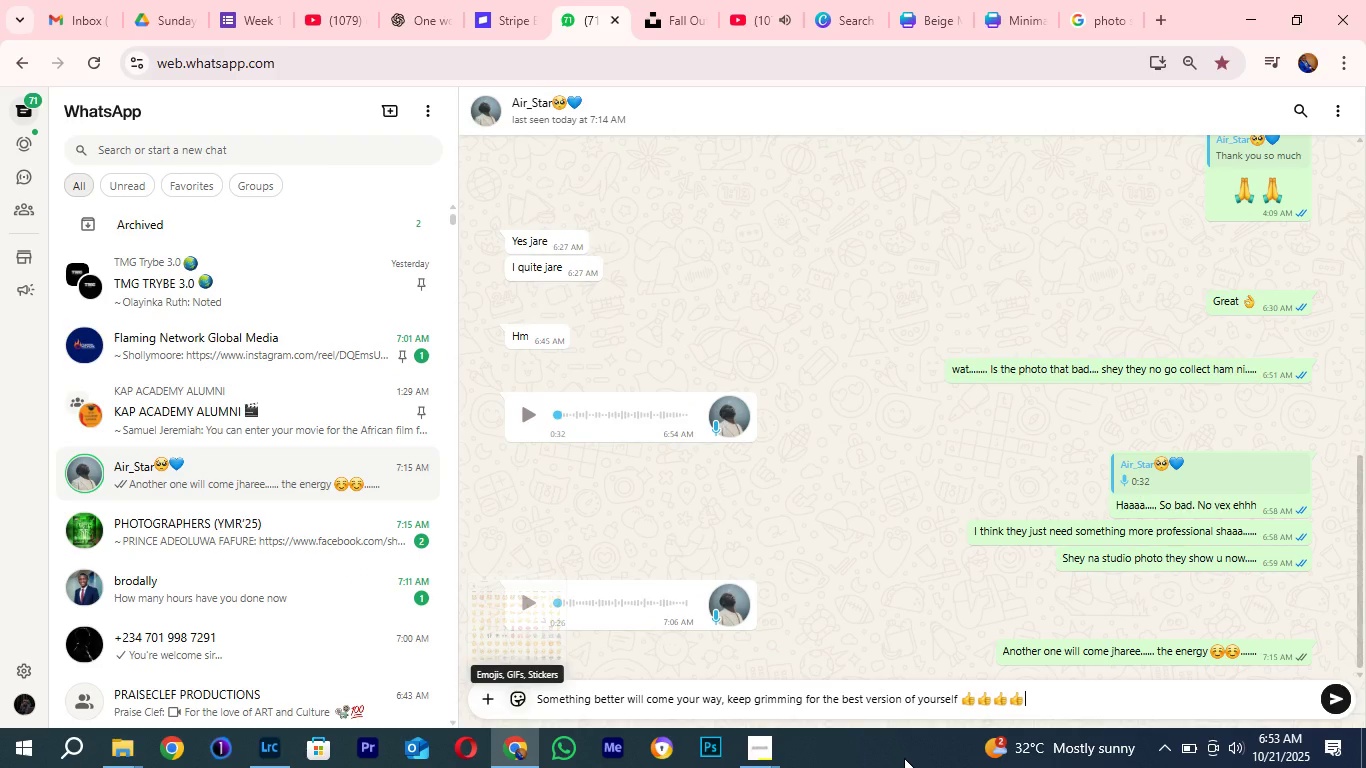 
key(Control+X)
 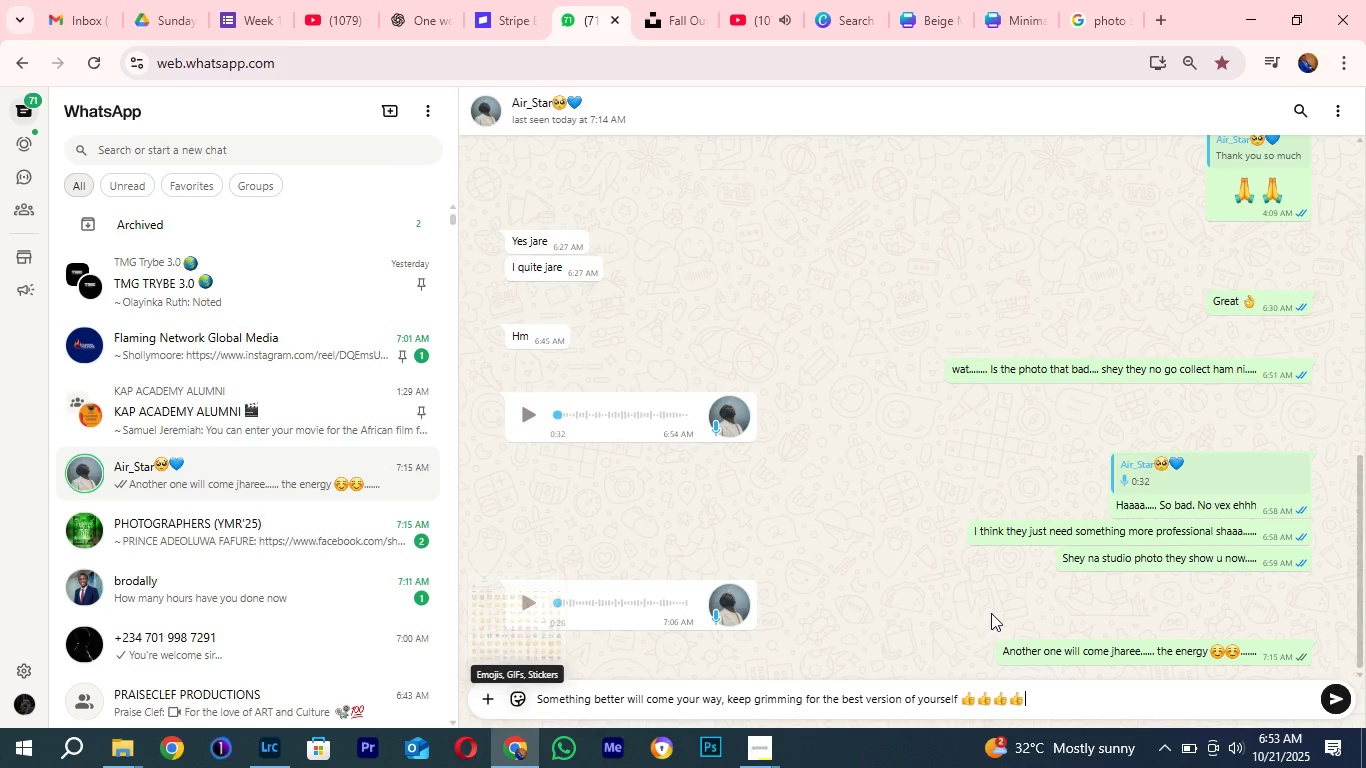 
wait(9.17)
 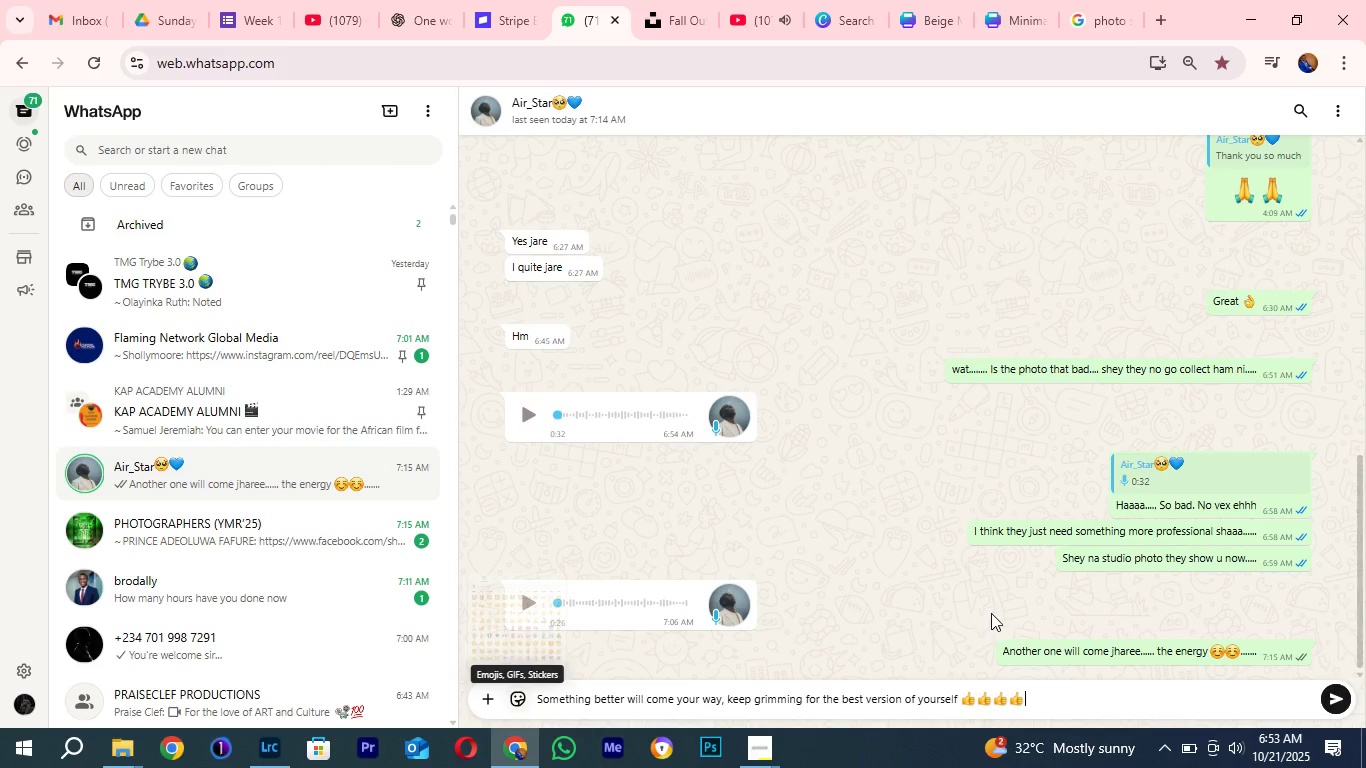 
left_click([397, 13])
 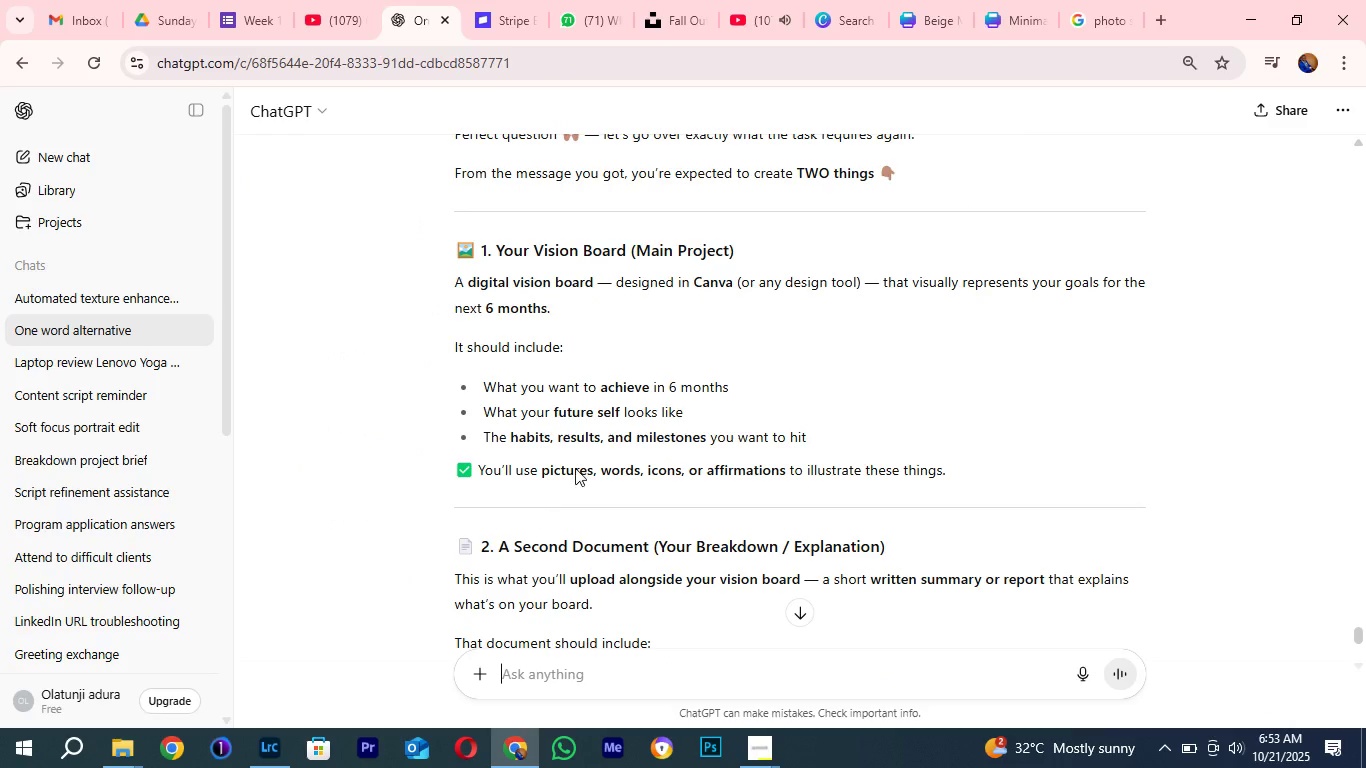 
wait(6.39)
 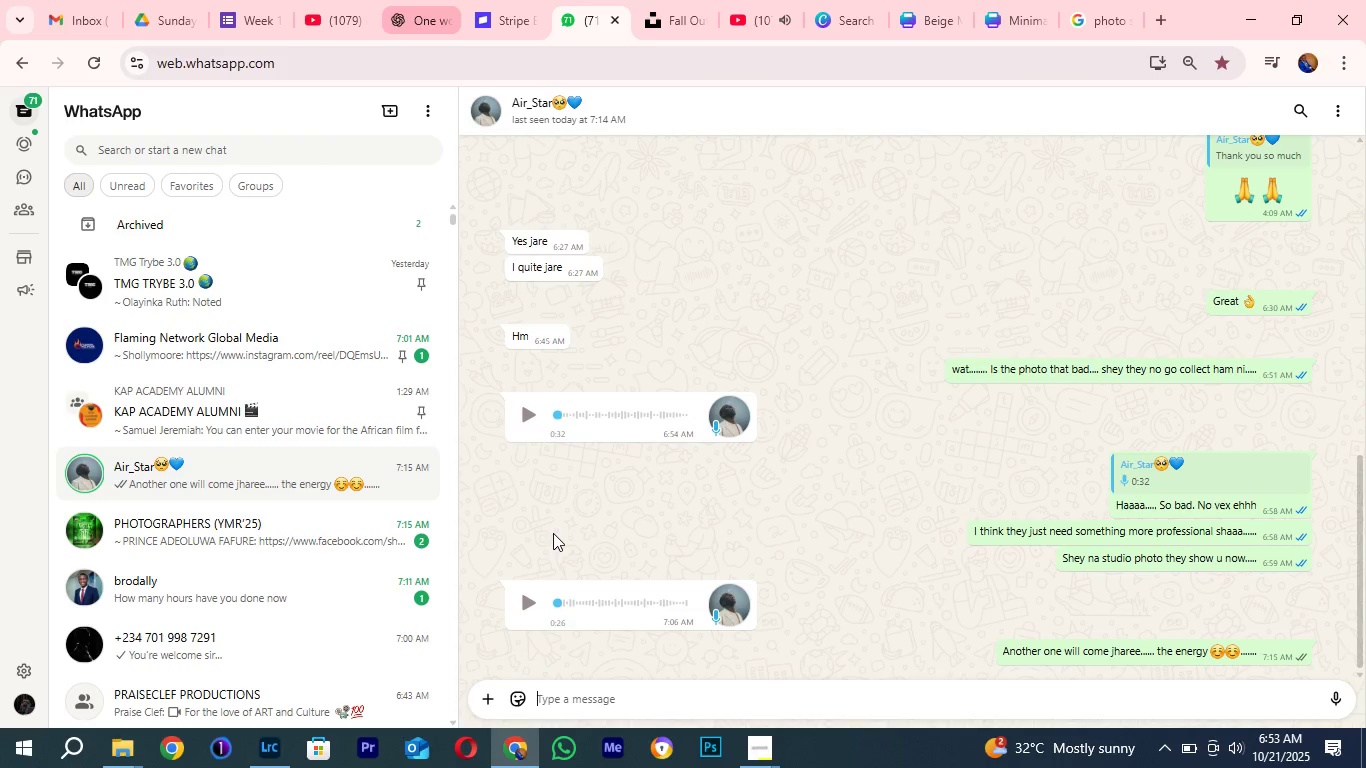 
scroll: coordinate [815, 404], scroll_direction: down, amount: 9.0
 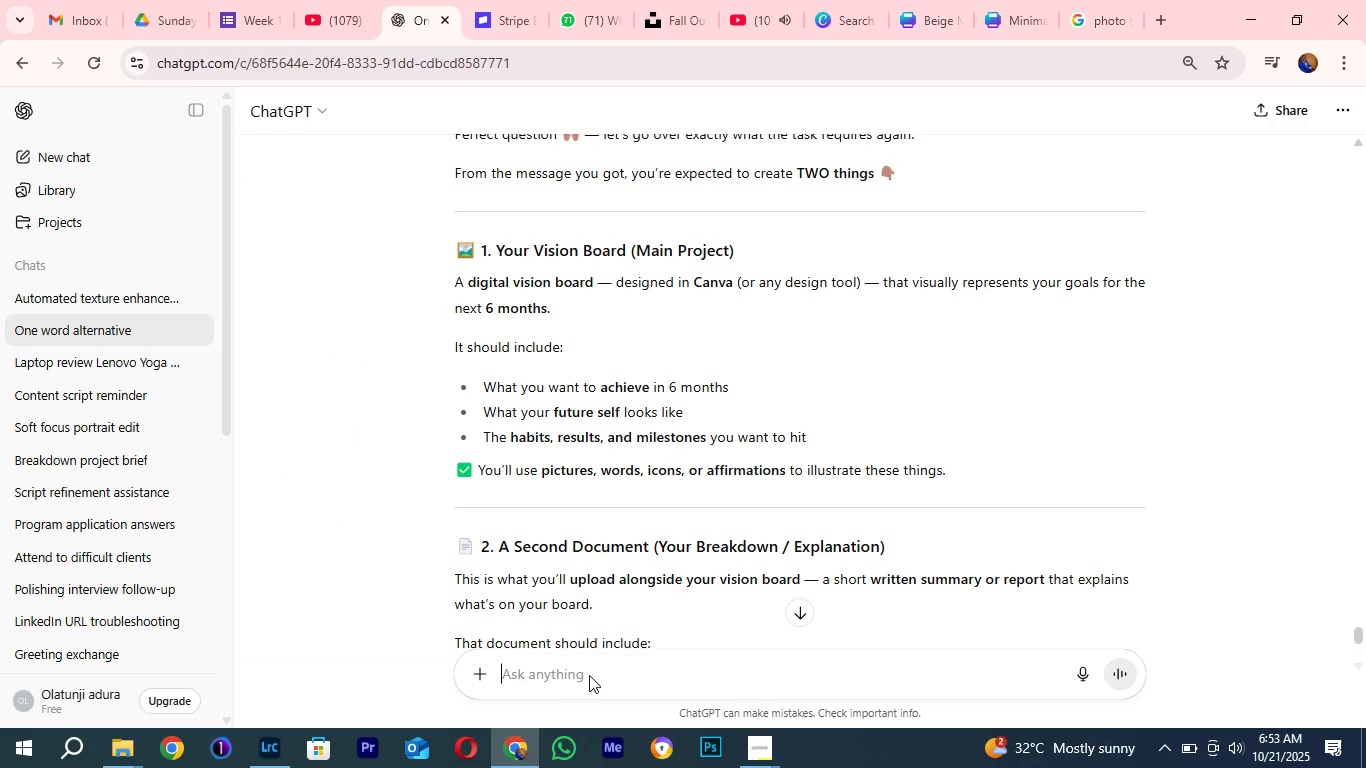 
left_click([589, 675])
 